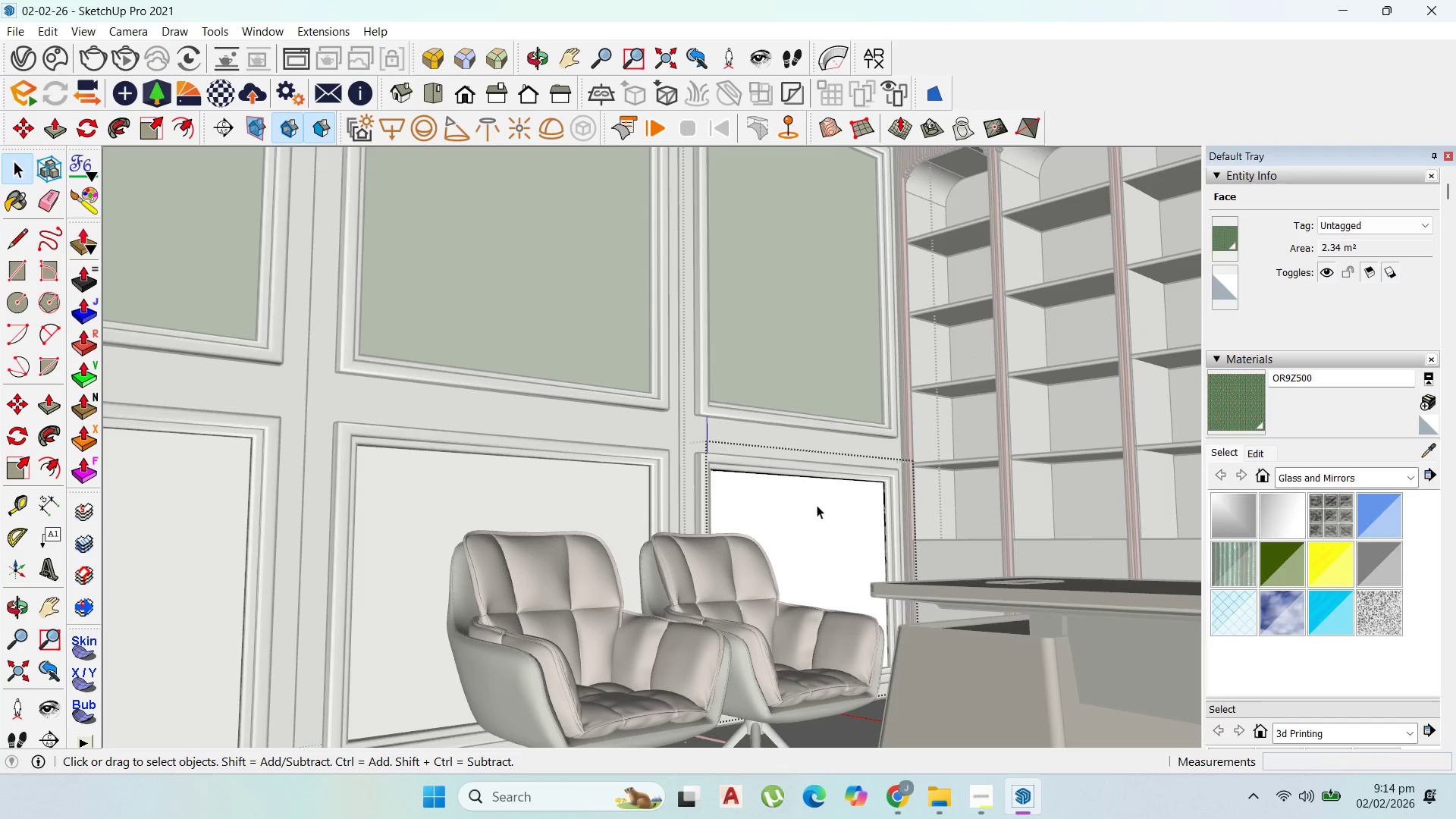 
triple_click([817, 505])
 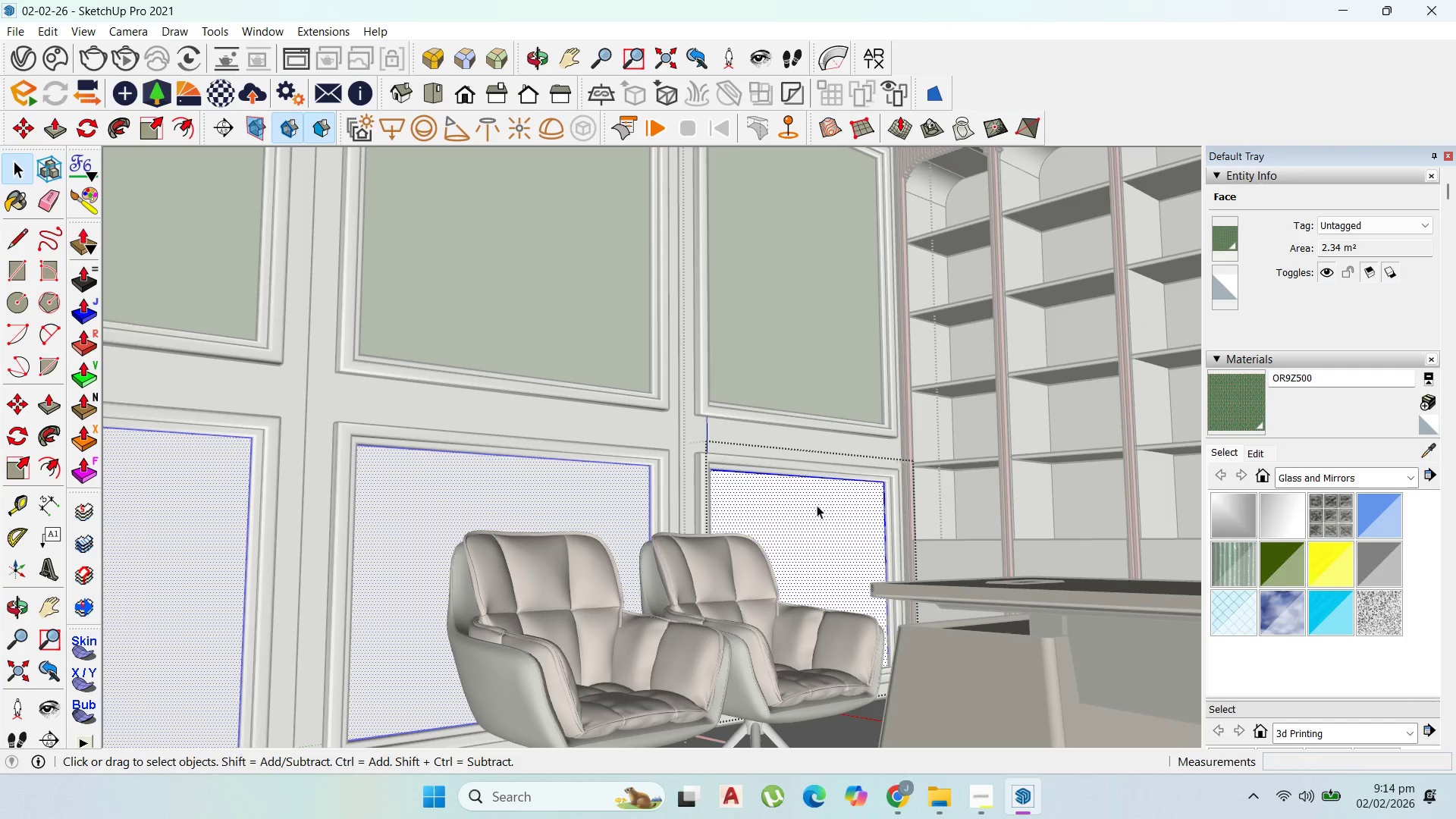 
triple_click([817, 505])
 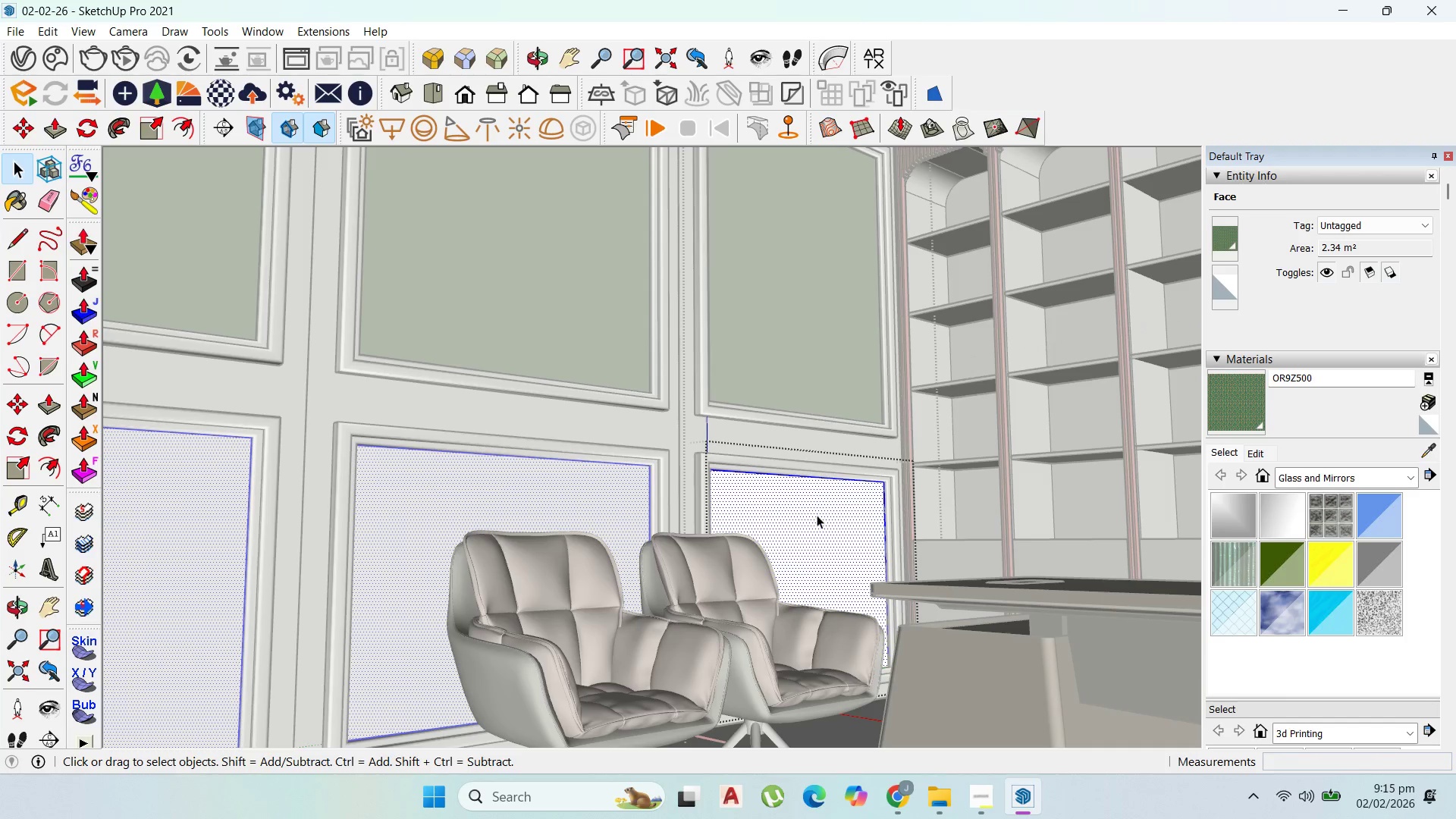 
triple_click([818, 516])
 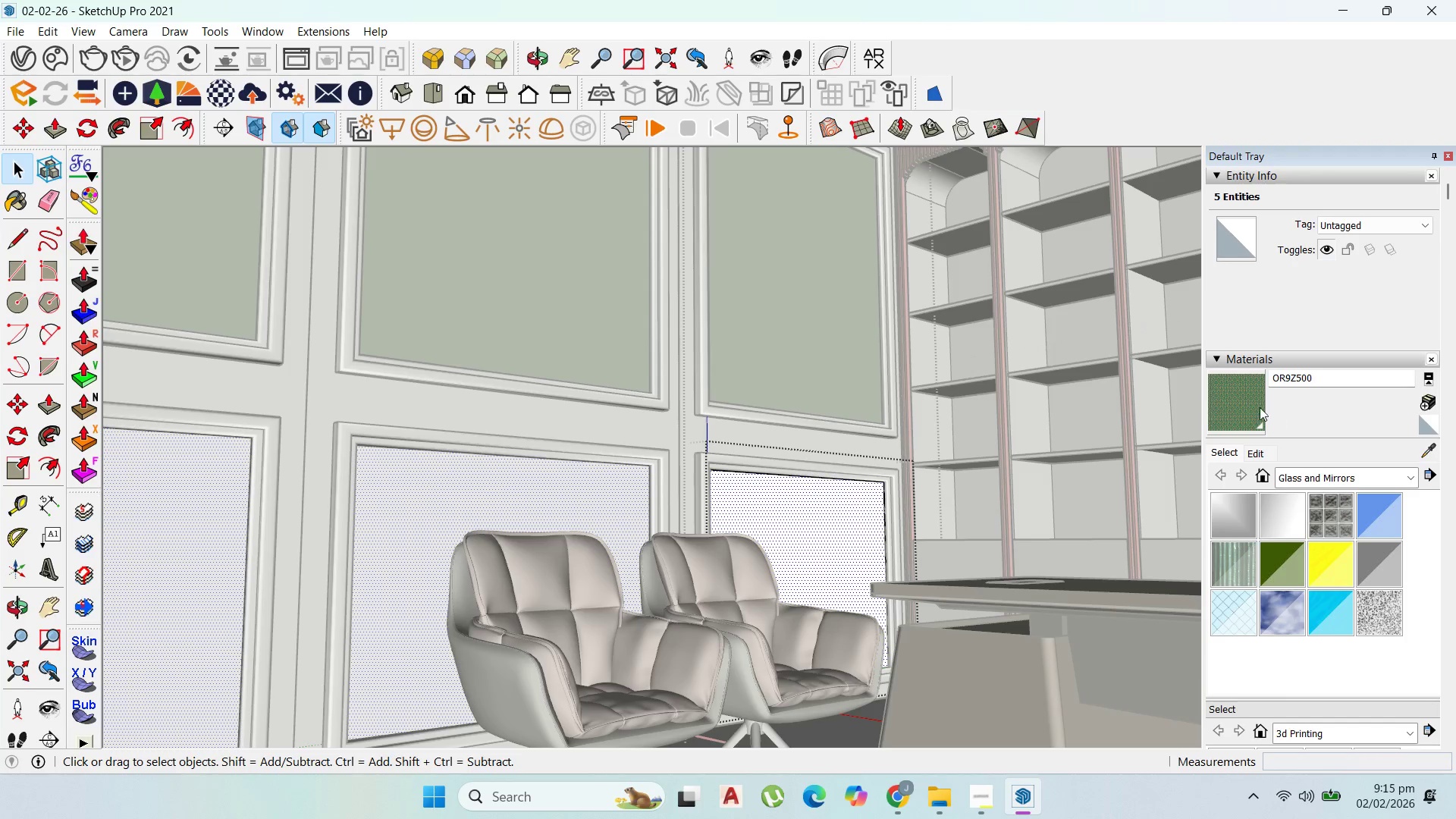 
left_click_drag(start_coordinate=[1229, 401], to_coordinate=[1219, 401])
 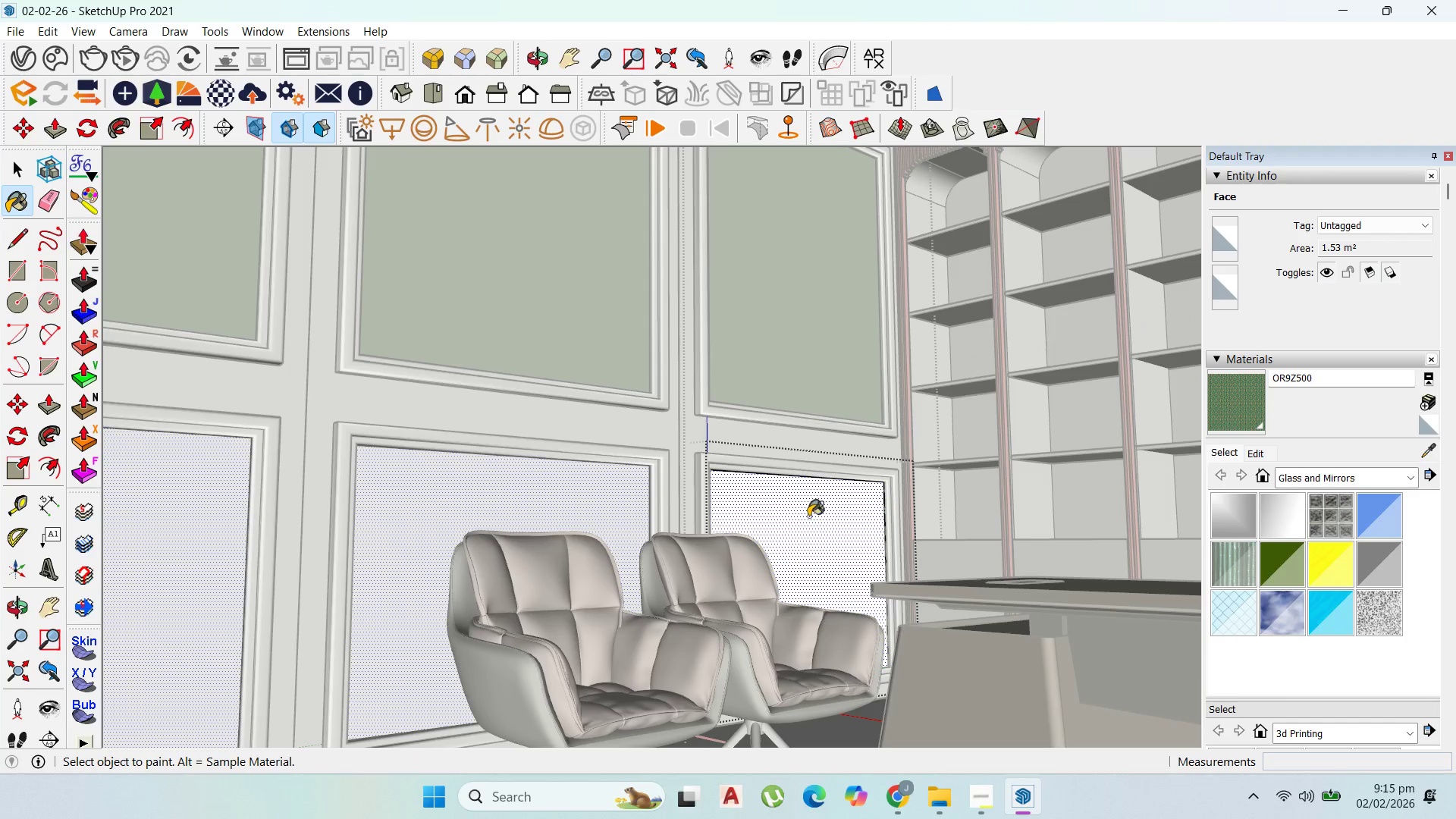 
double_click([808, 516])
 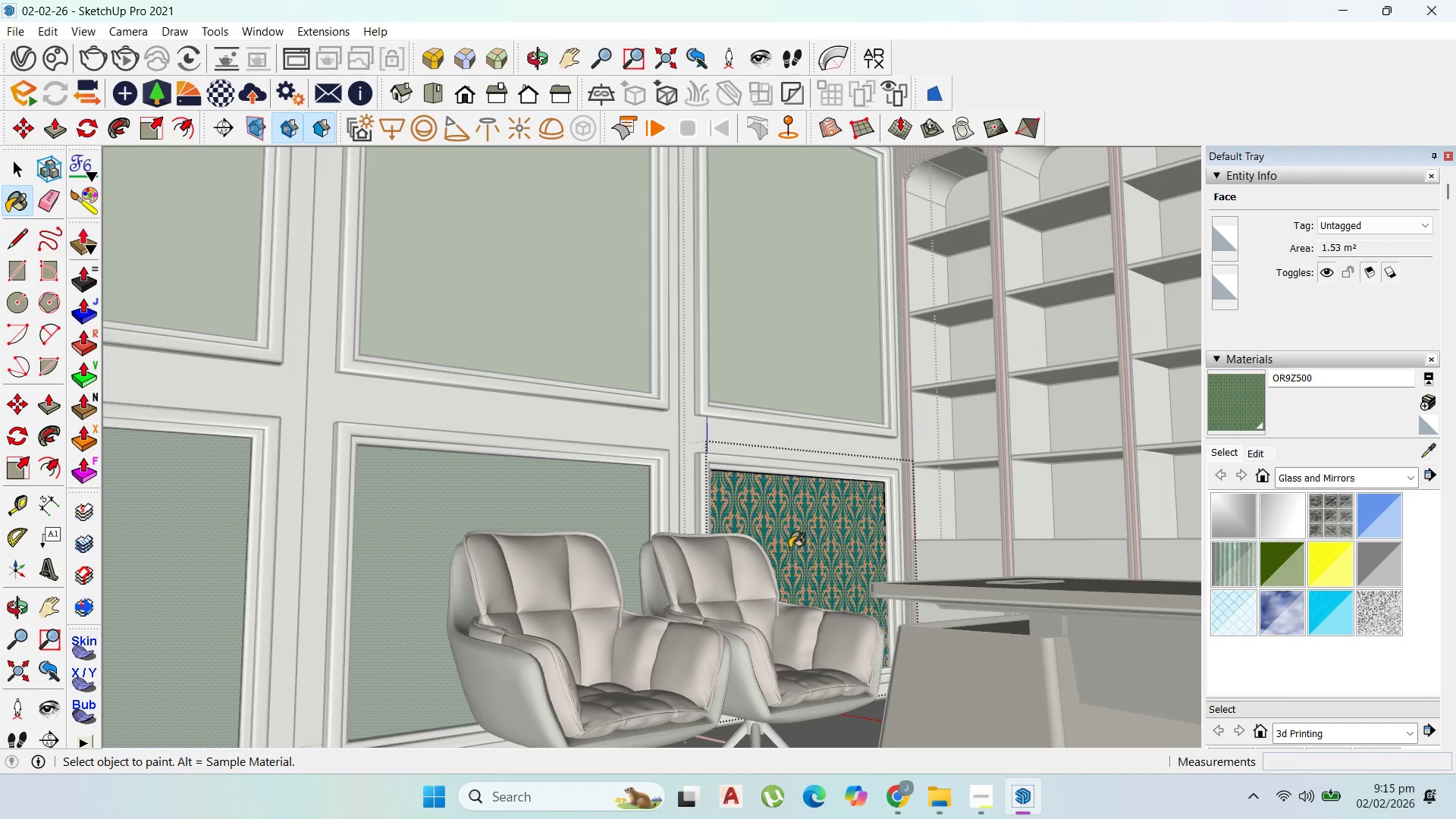 
scroll: coordinate [783, 565], scroll_direction: up, amount: 1.0
 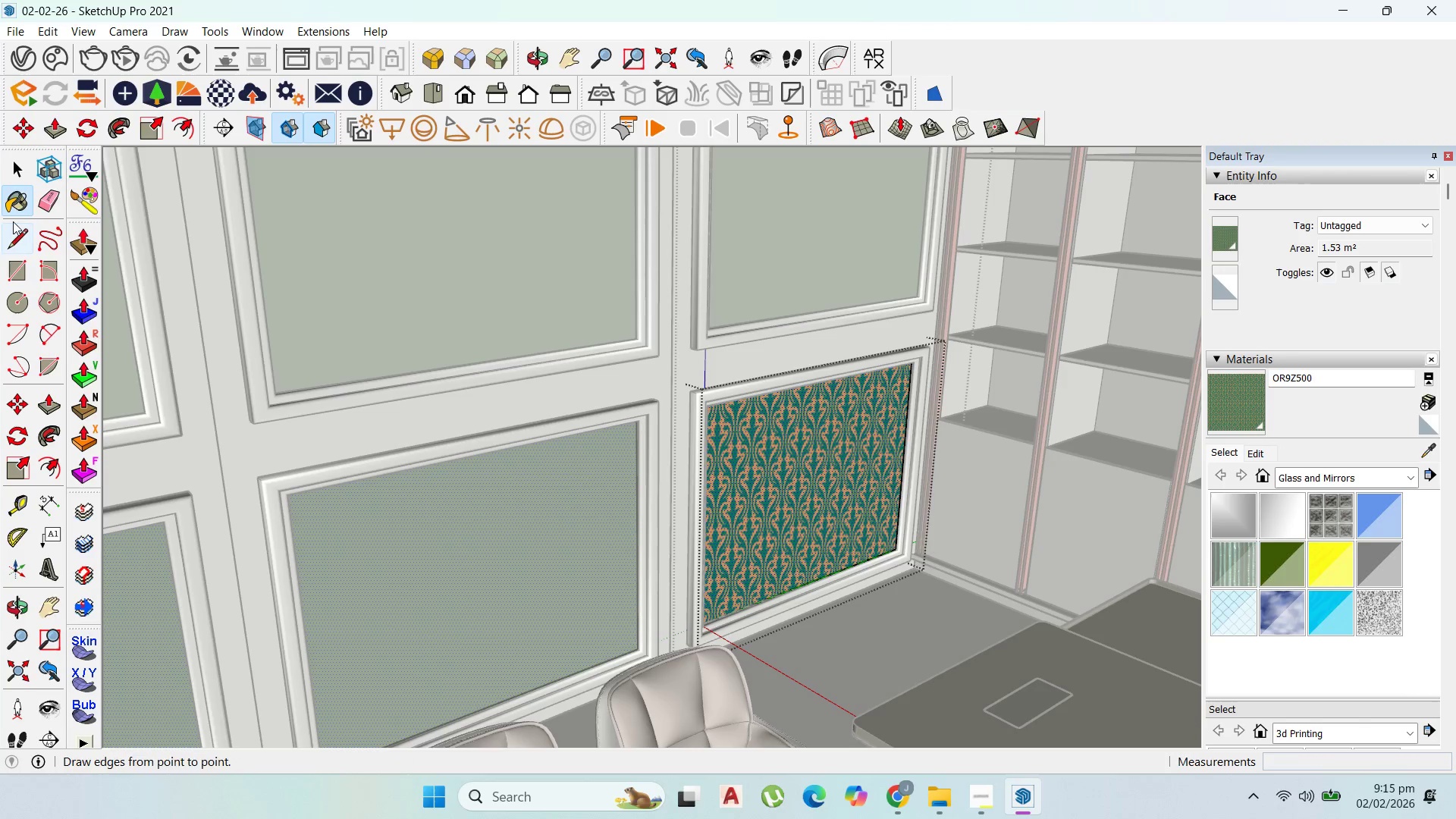 
left_click([12, 174])
 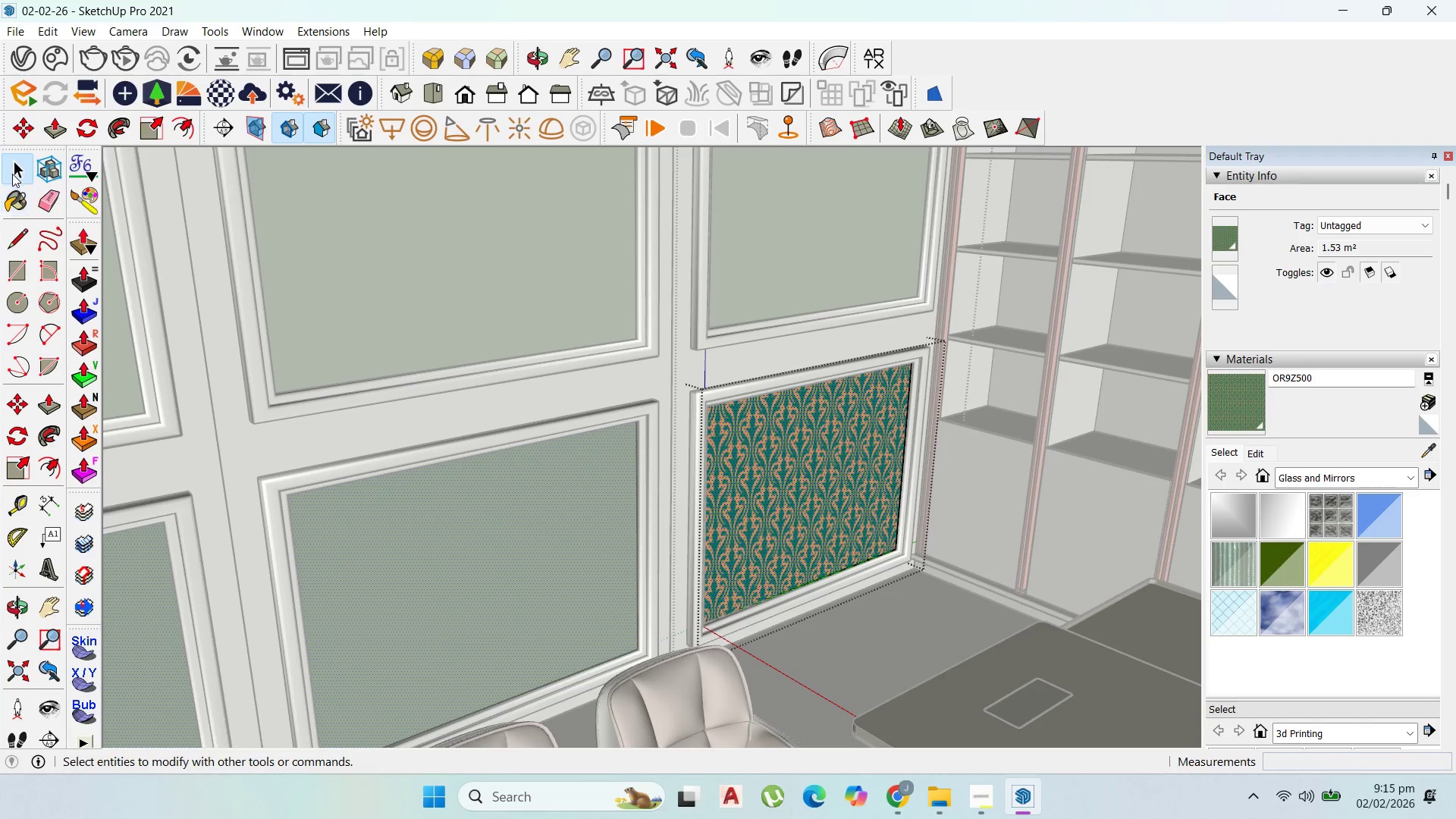 
key(Escape)
 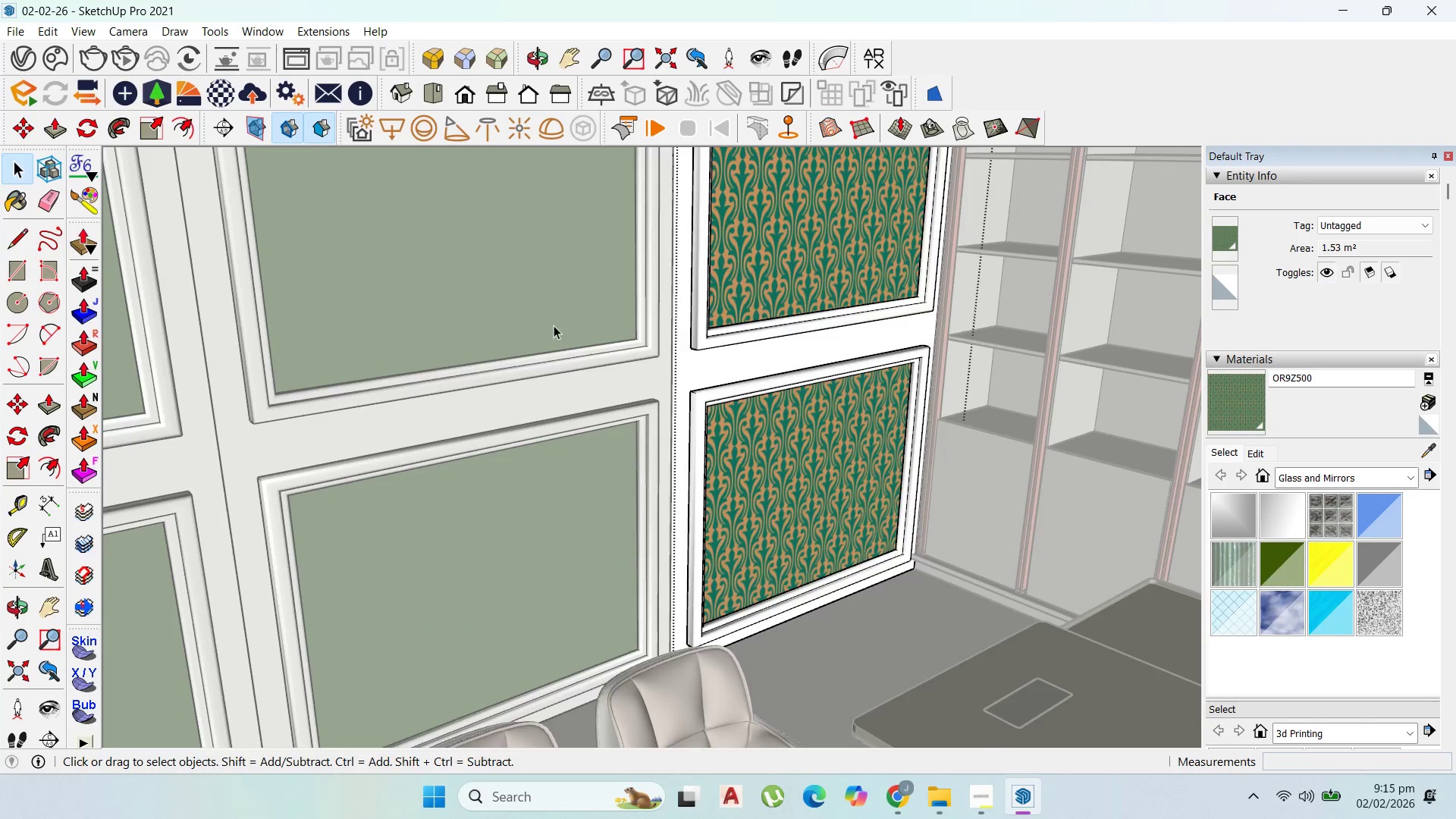 
key(Escape)
 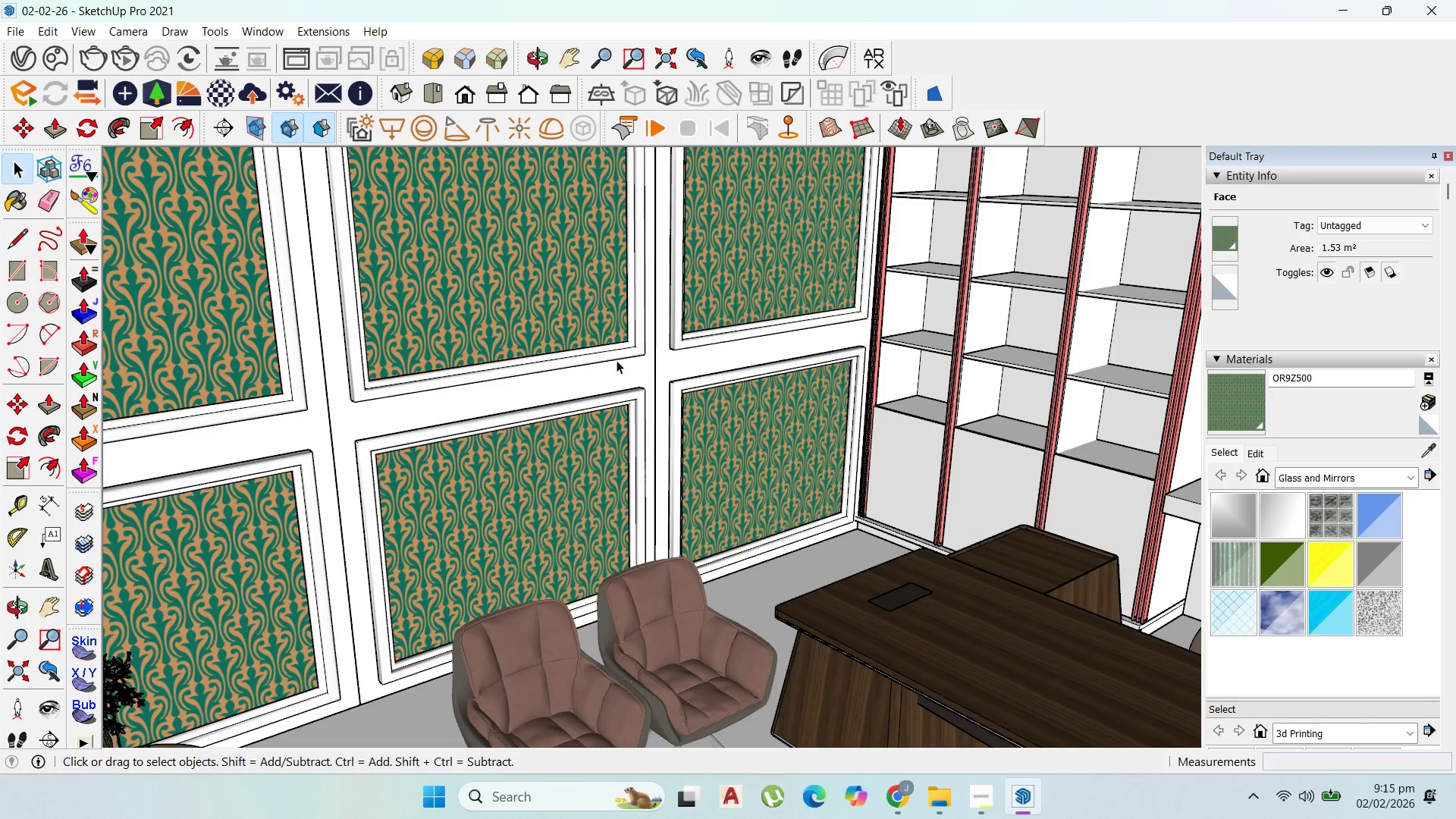 
key(Escape)
 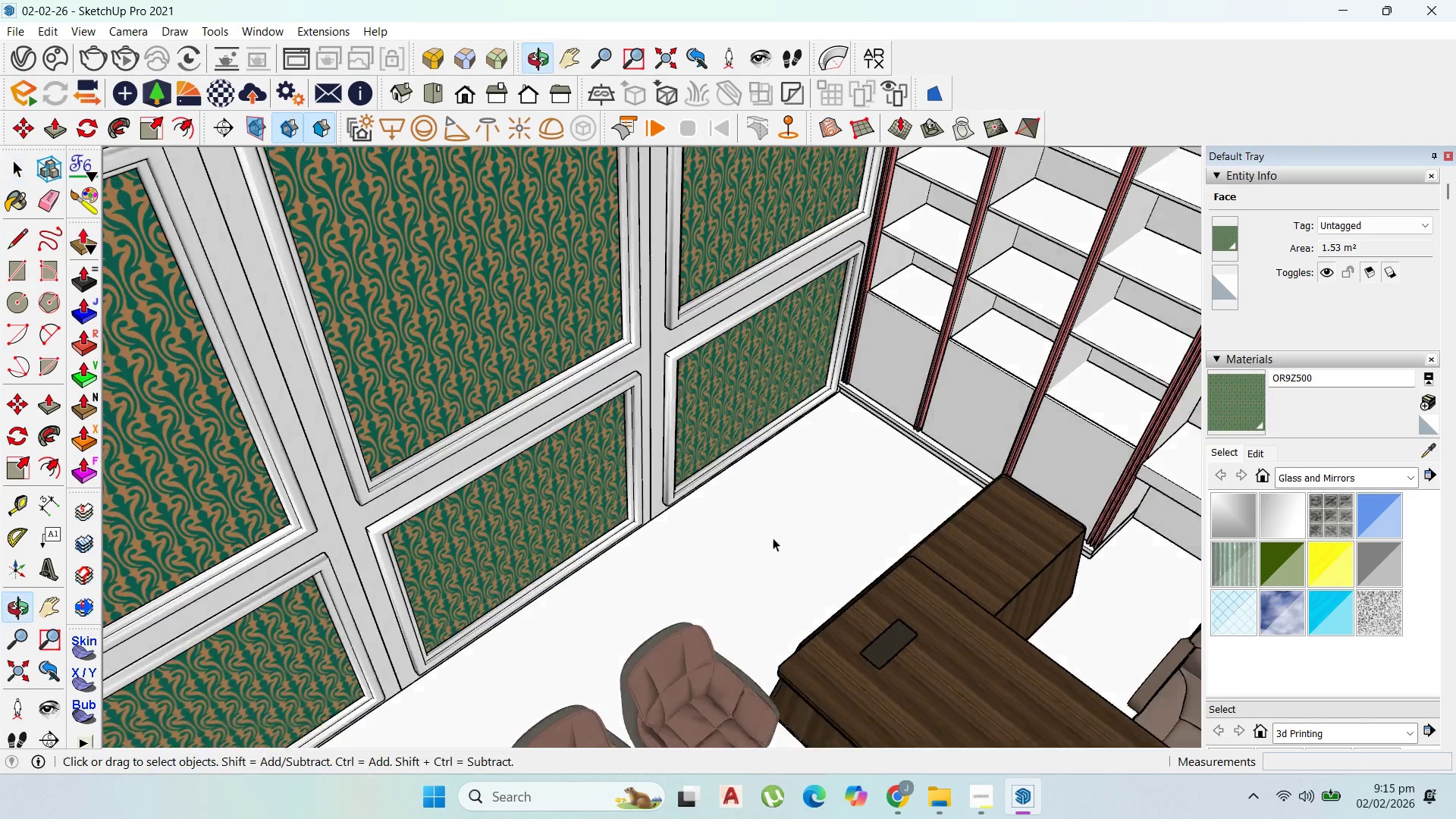 
scroll: coordinate [613, 357], scroll_direction: down, amount: 3.0
 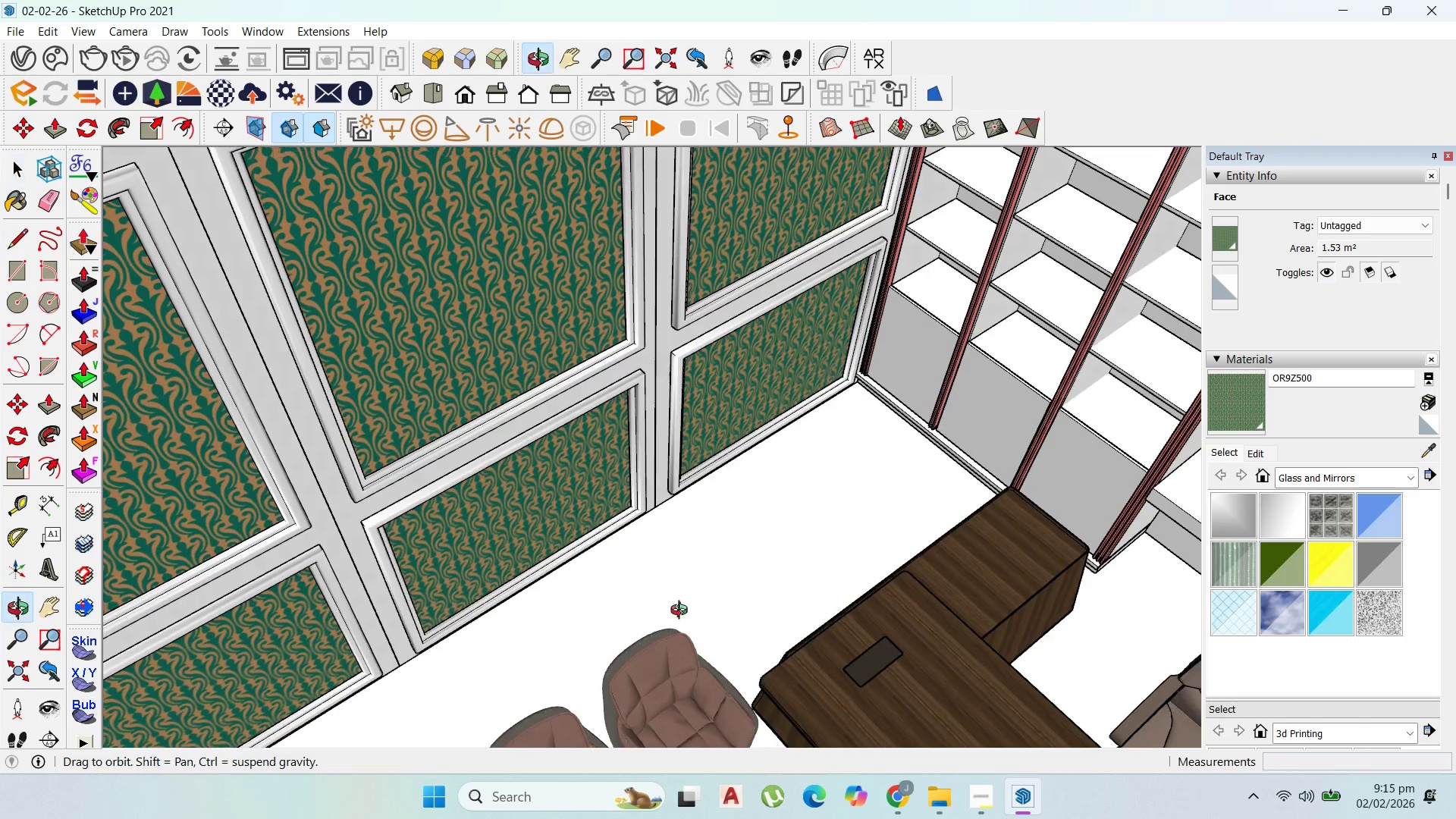 
scroll: coordinate [732, 343], scroll_direction: up, amount: 4.0
 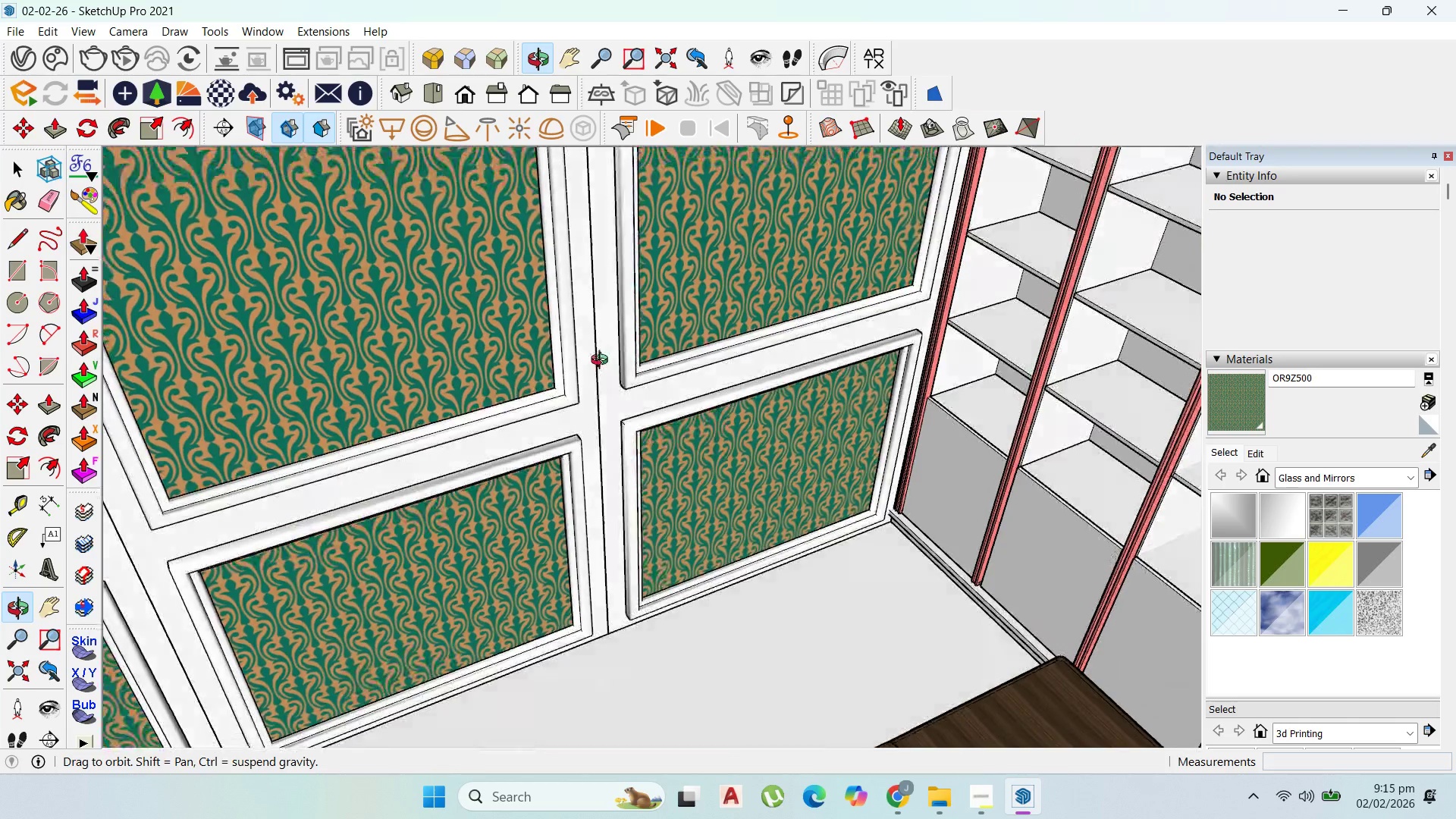 
double_click([644, 371])
 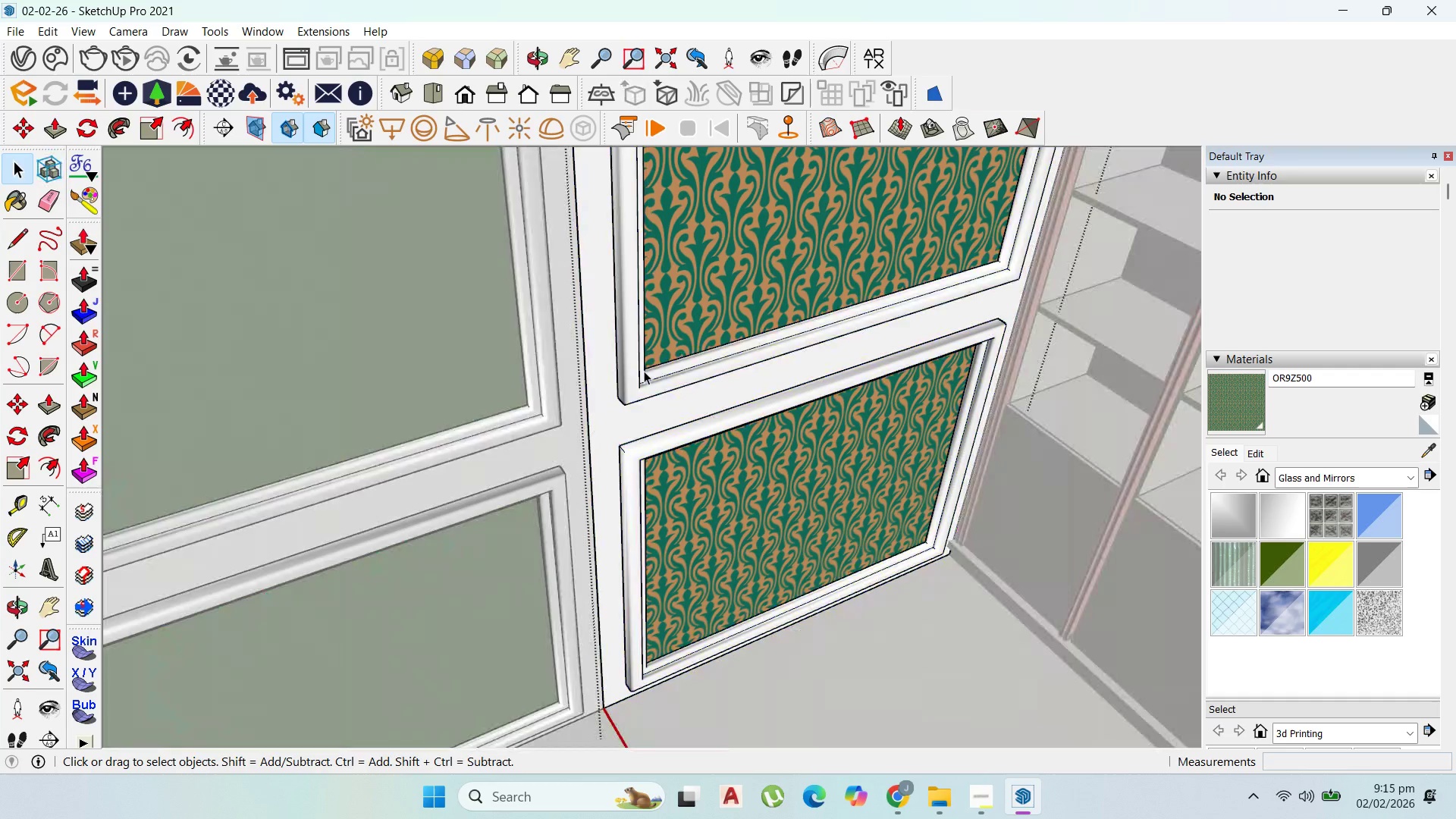 
scroll: coordinate [643, 370], scroll_direction: up, amount: 3.0
 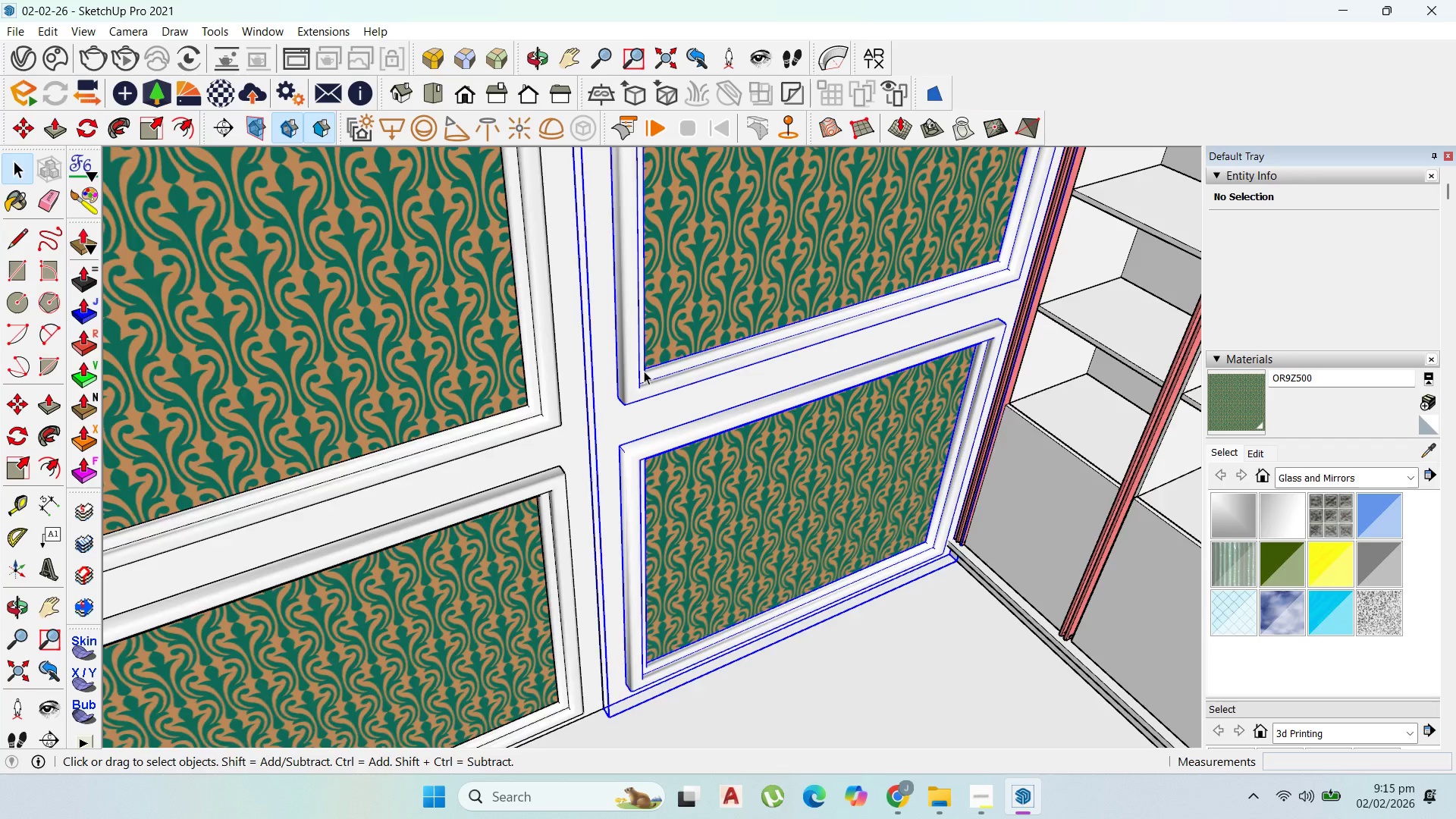 
triple_click([644, 371])
 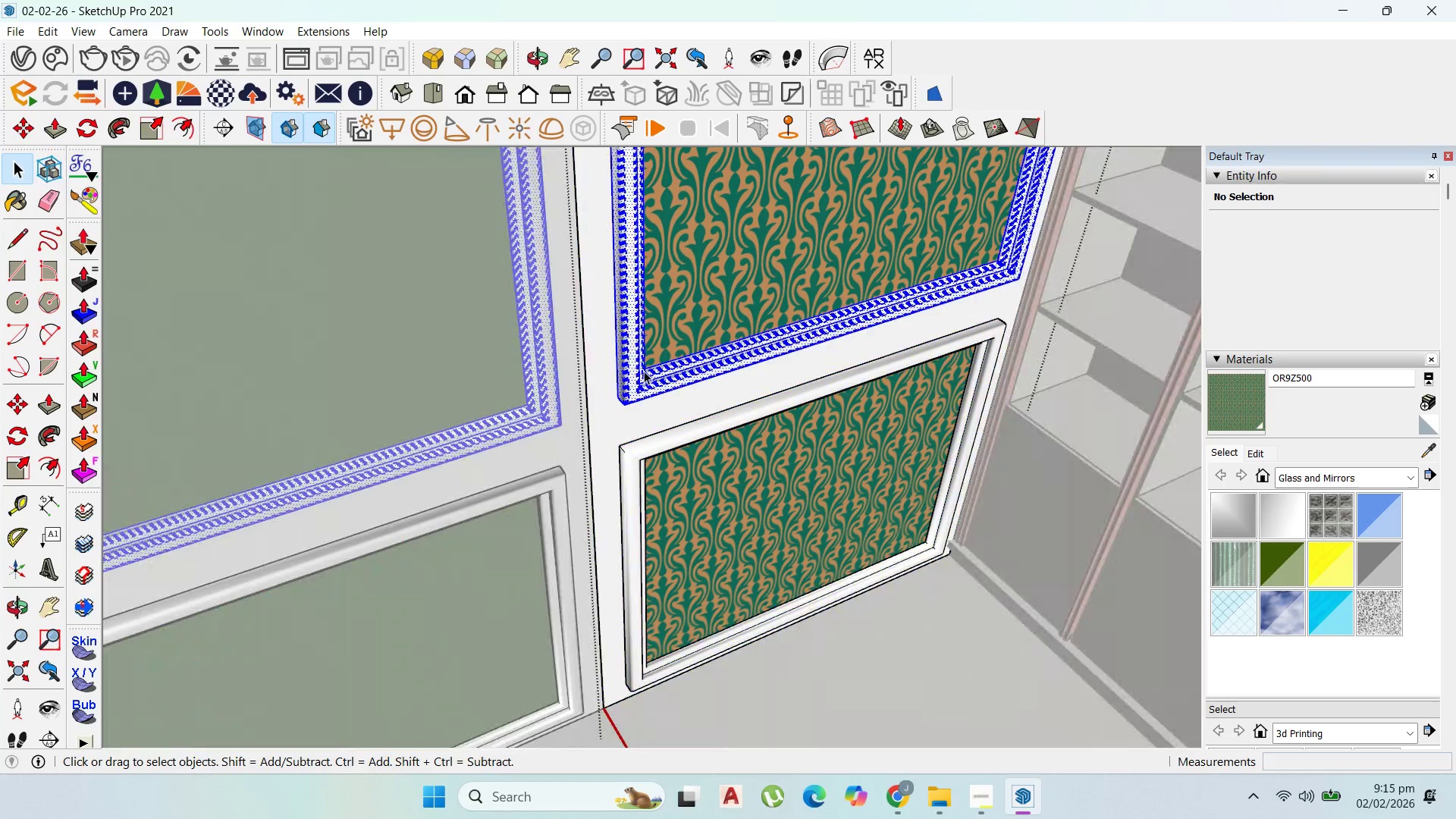 
triple_click([644, 371])
 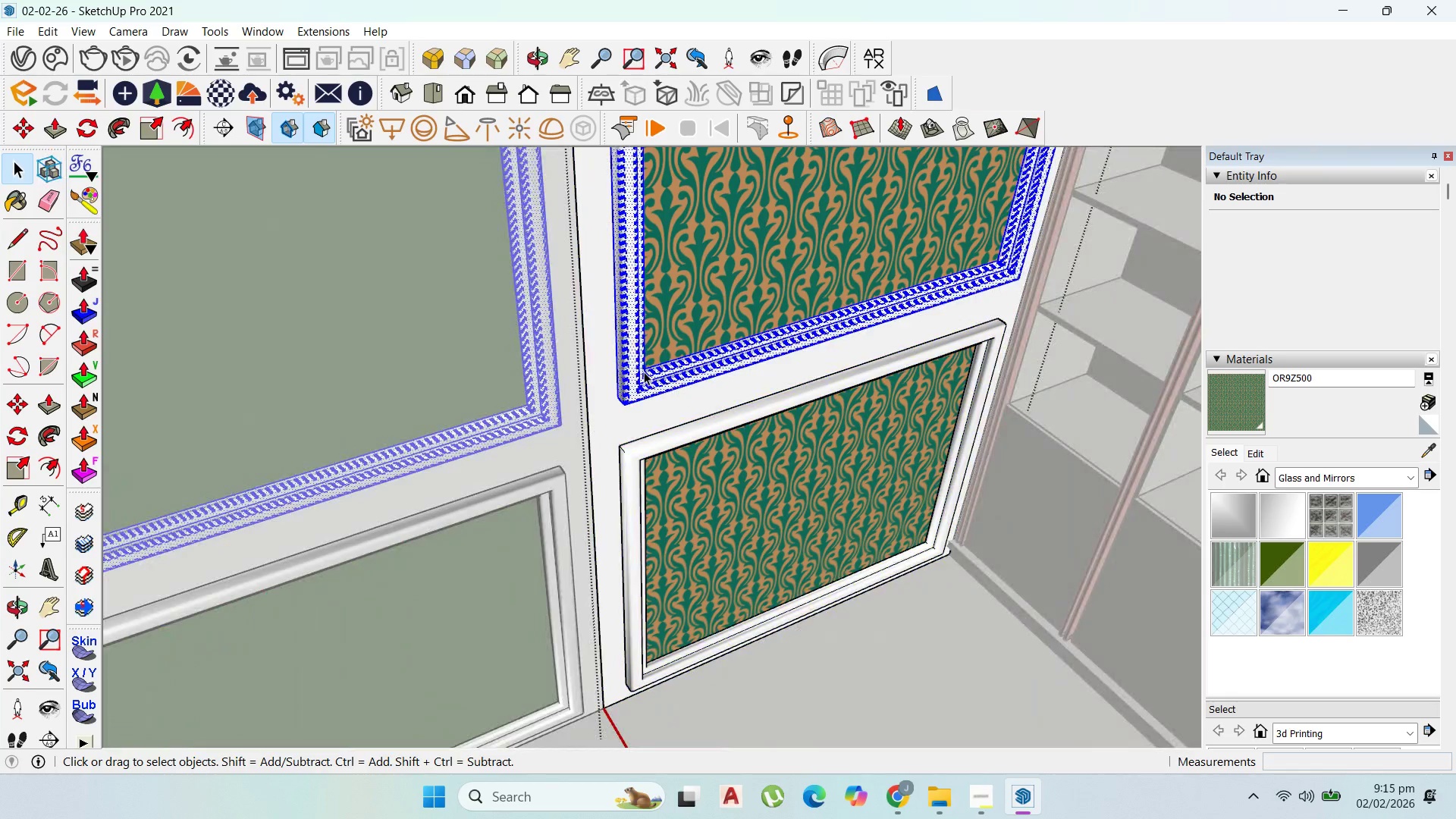 
triple_click([644, 372])
 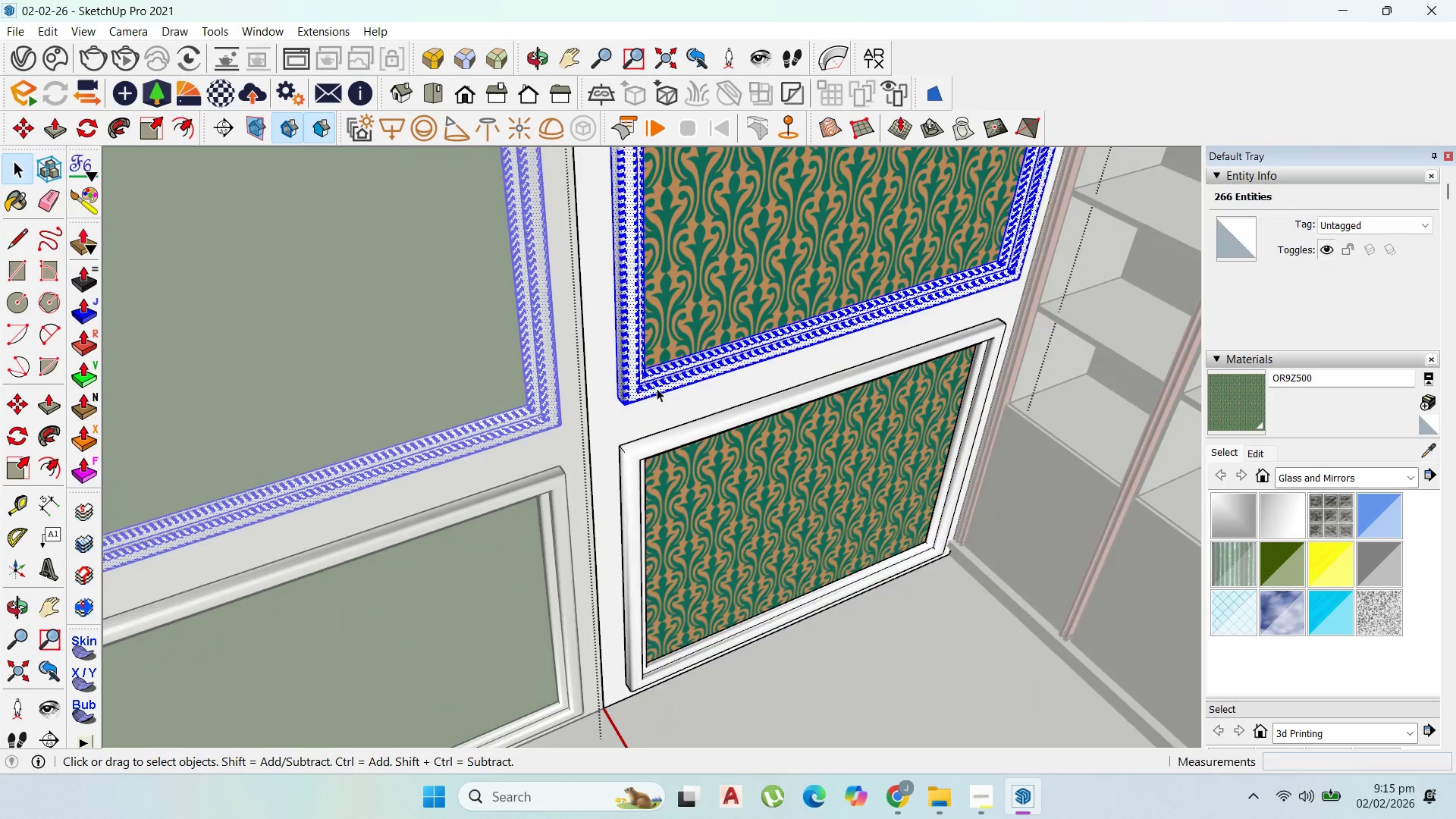 
scroll: coordinate [831, 480], scroll_direction: down, amount: 6.0
 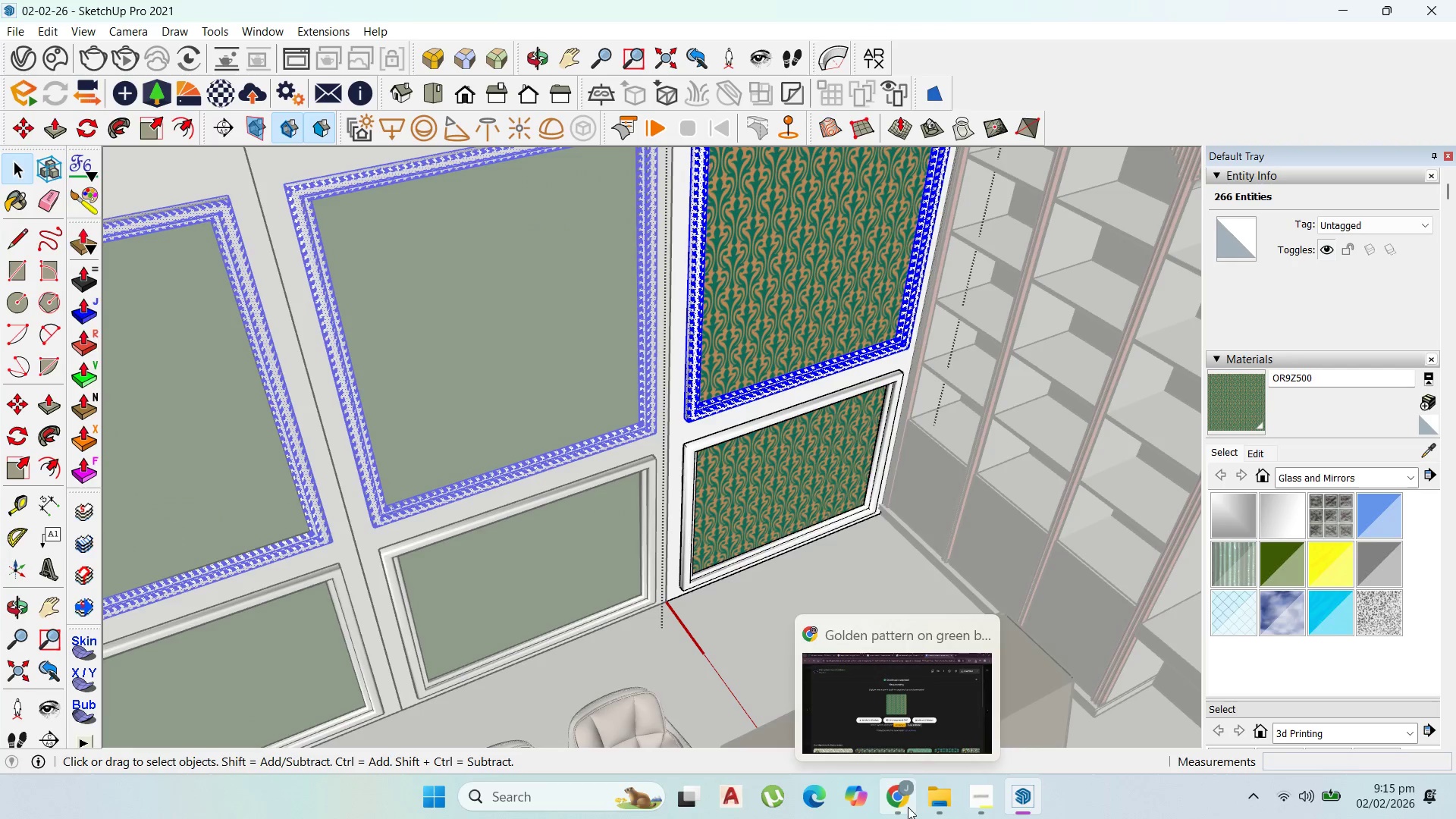 
left_click([913, 730])
 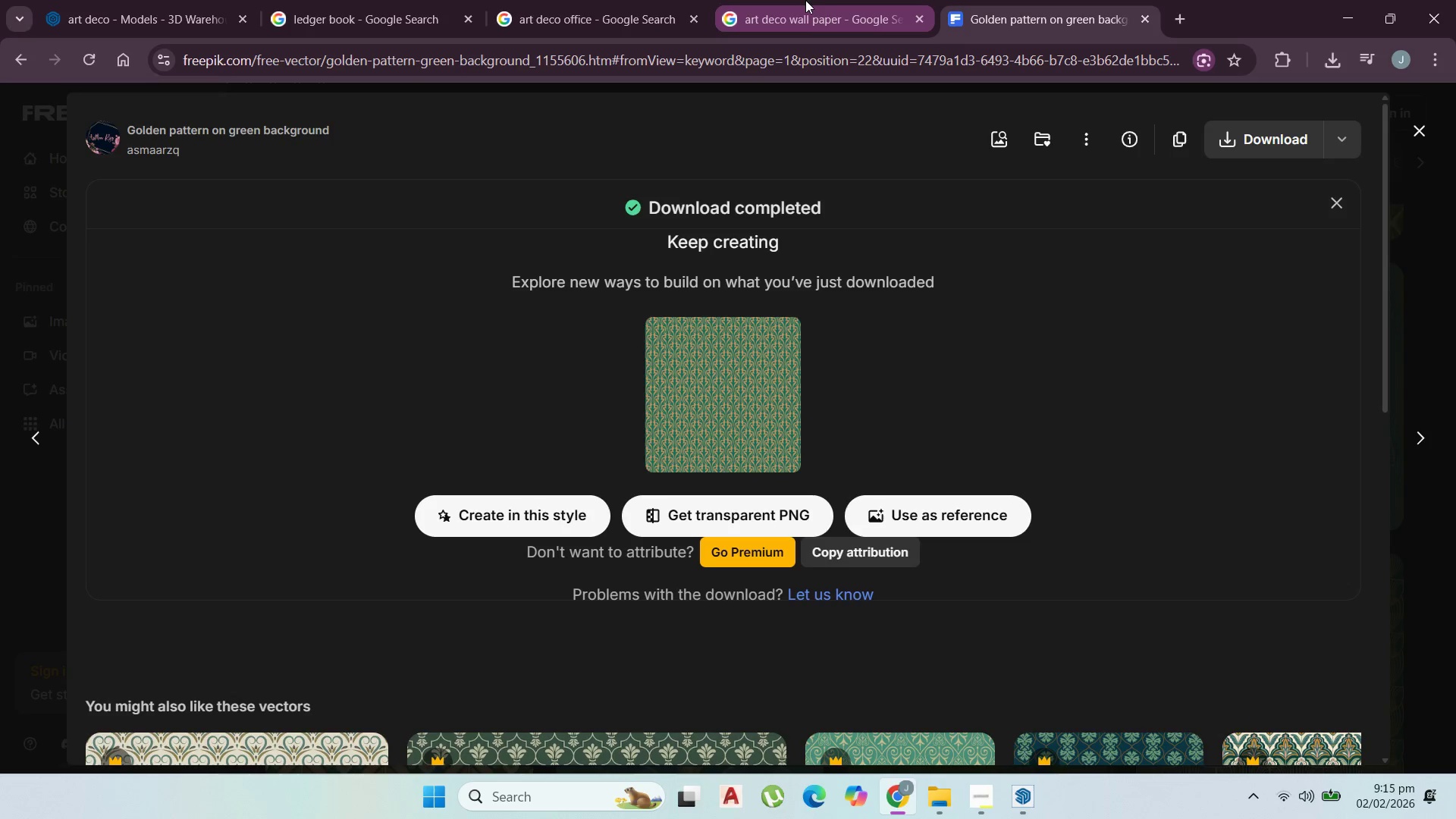 
left_click([601, 0])
 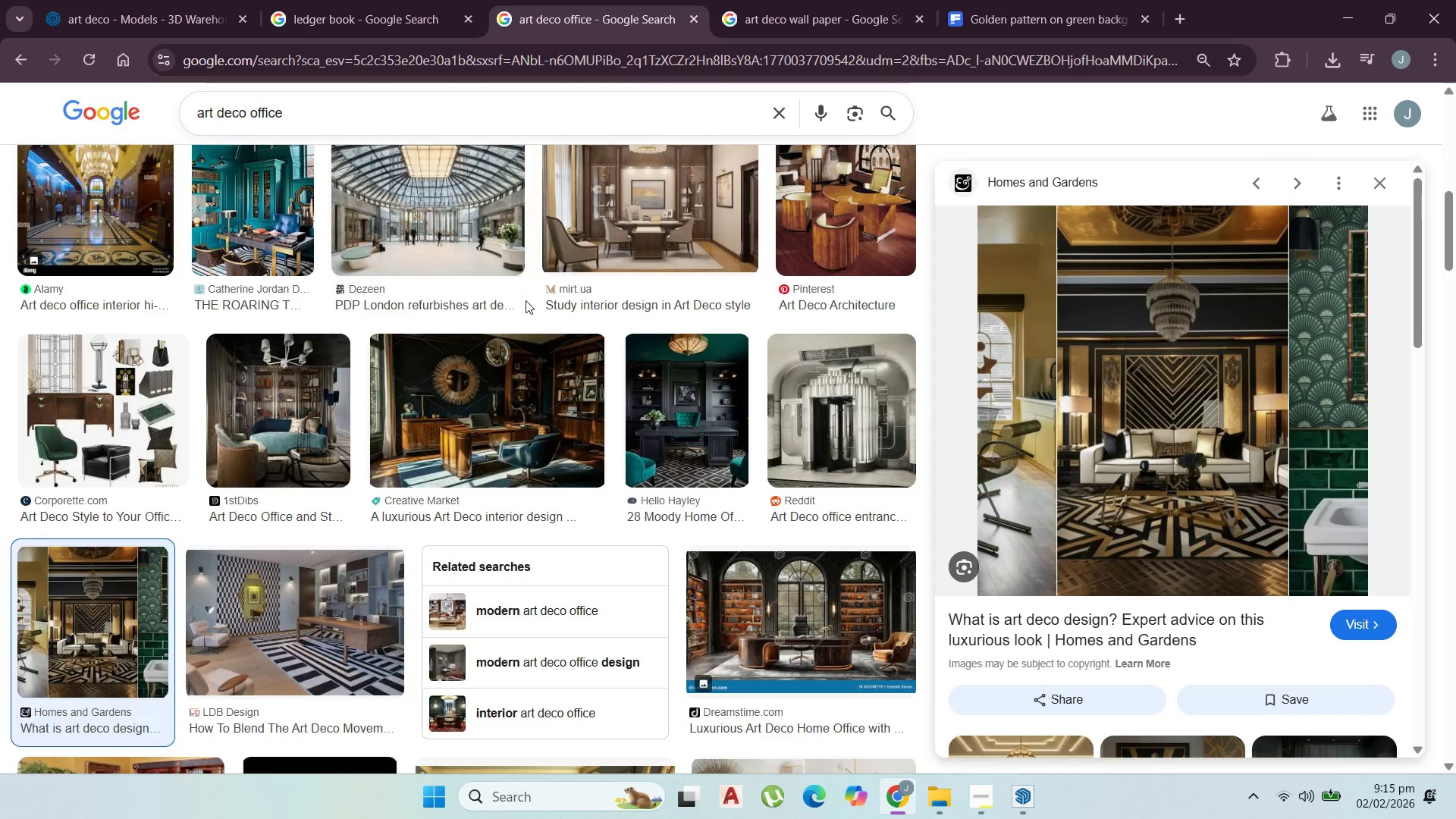 
scroll: coordinate [526, 329], scroll_direction: up, amount: 8.0
 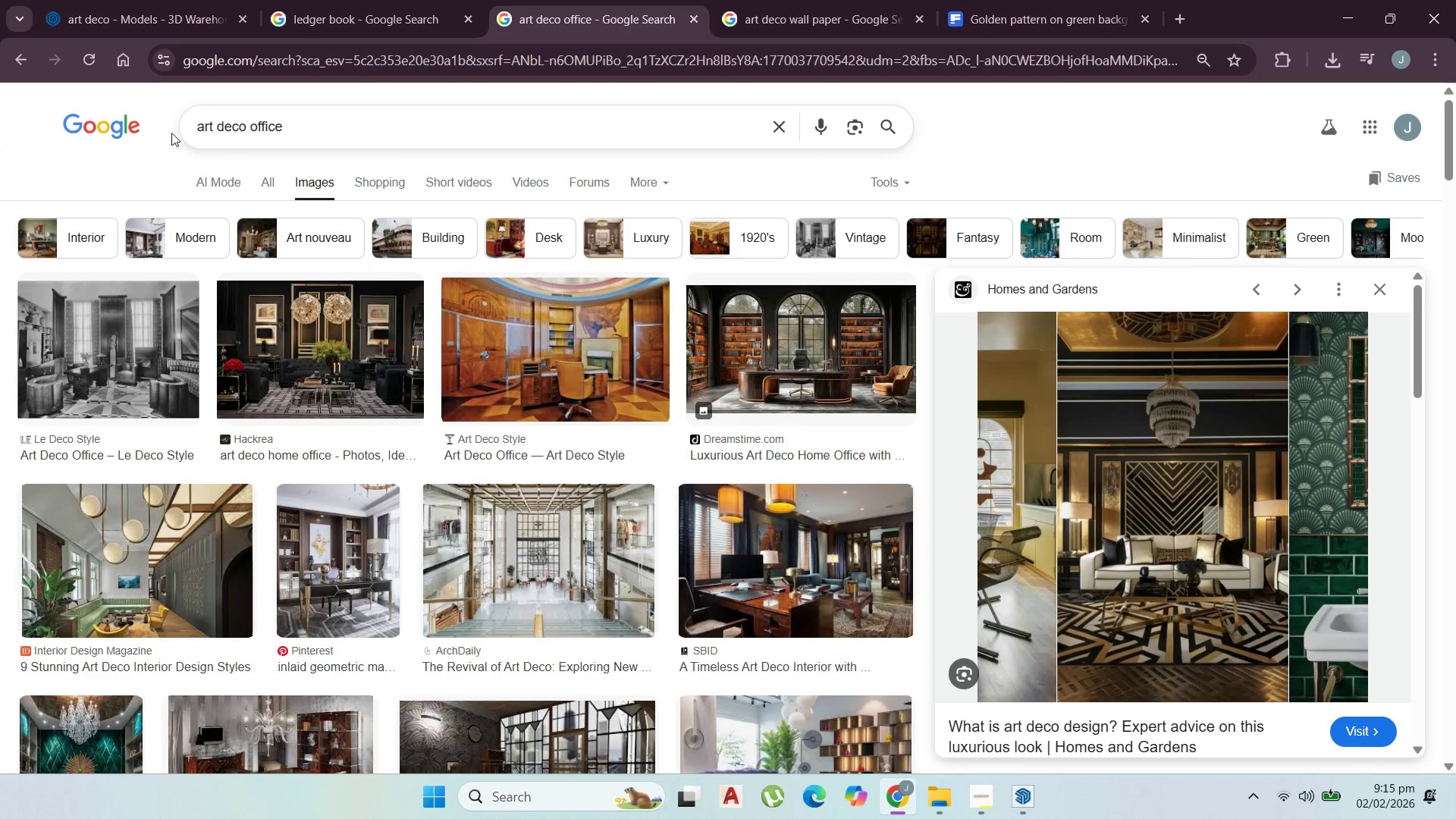 
double_click([270, 119])
 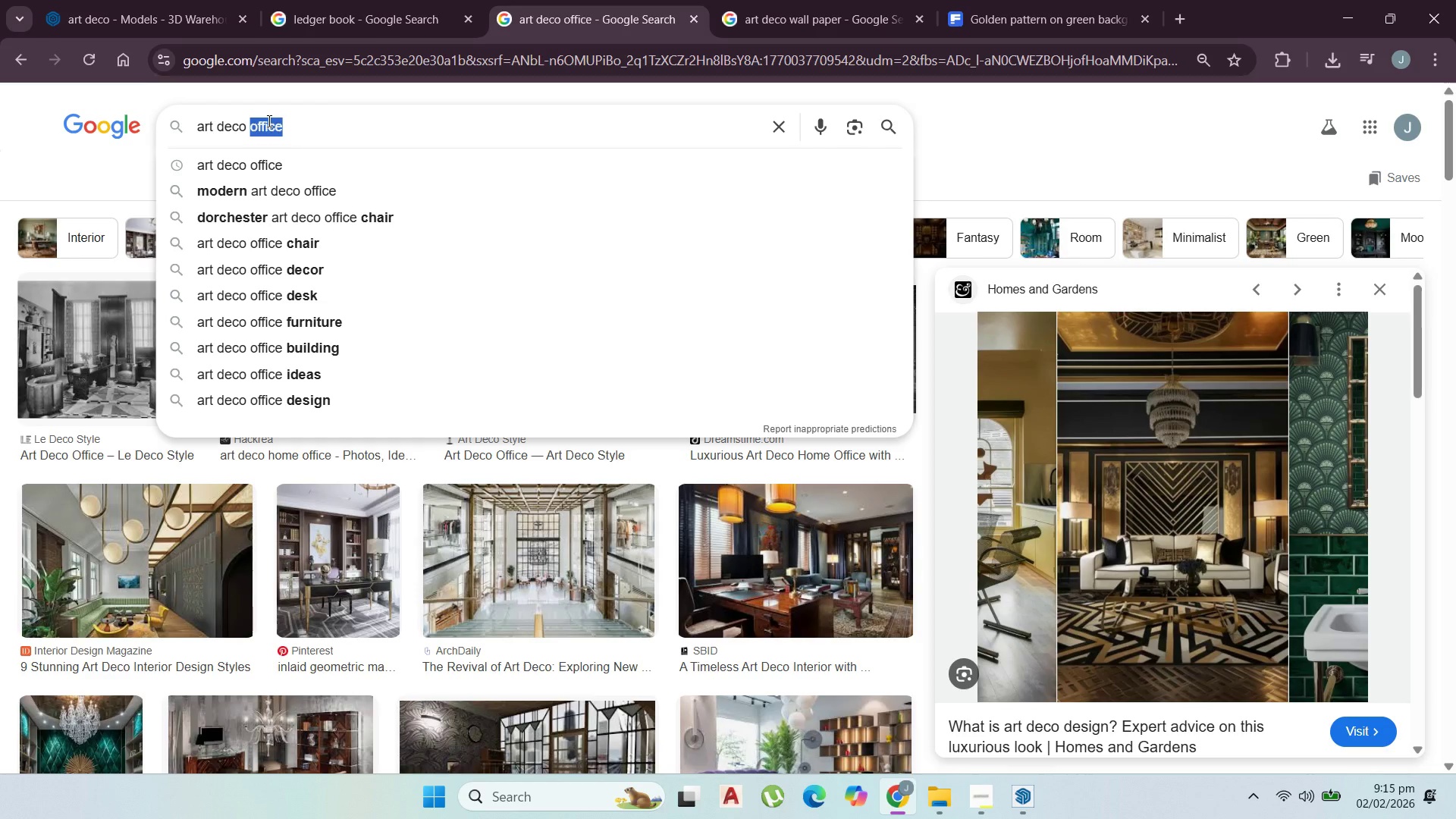 
key(Backspace)
 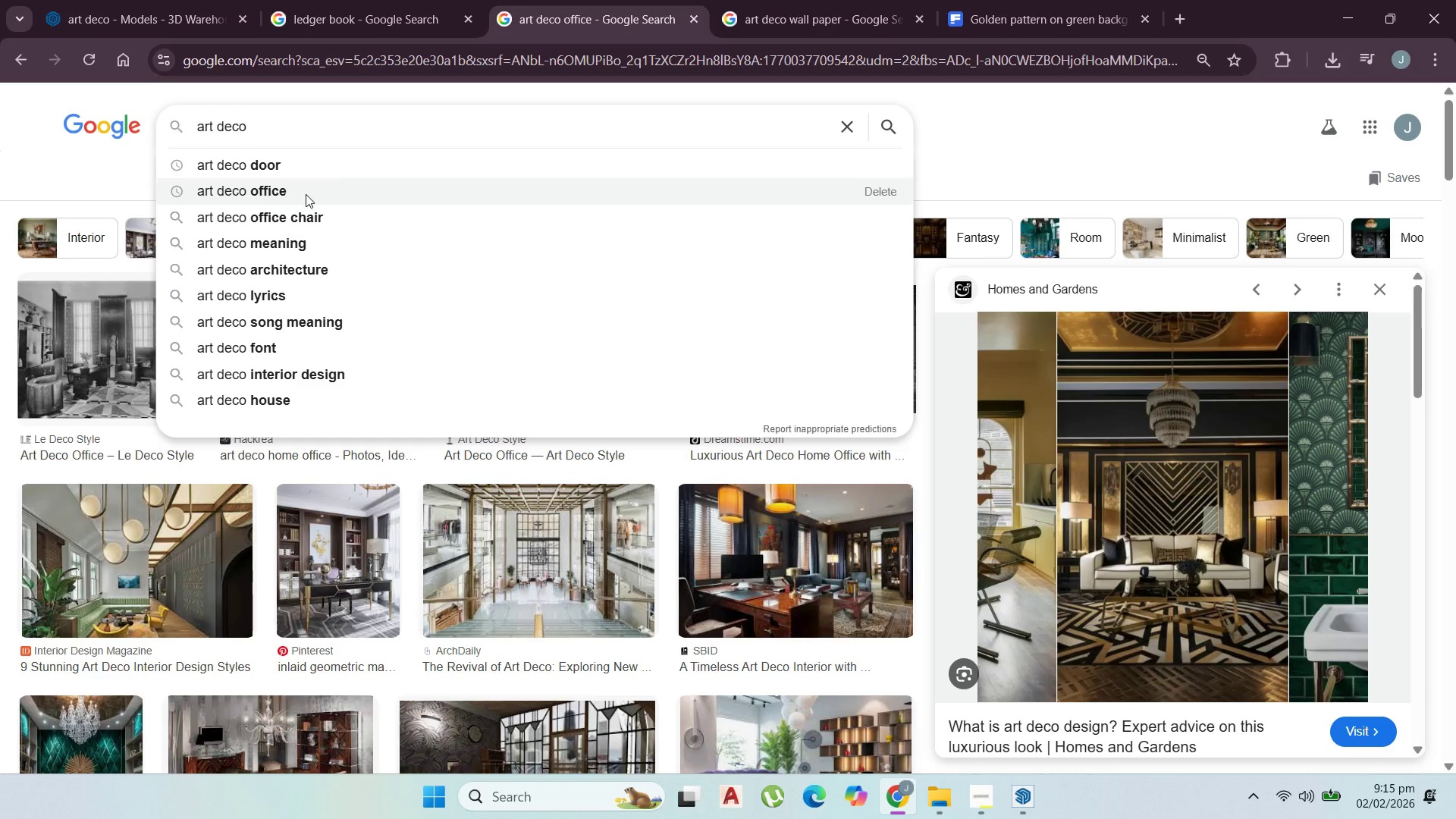 
key(I)
 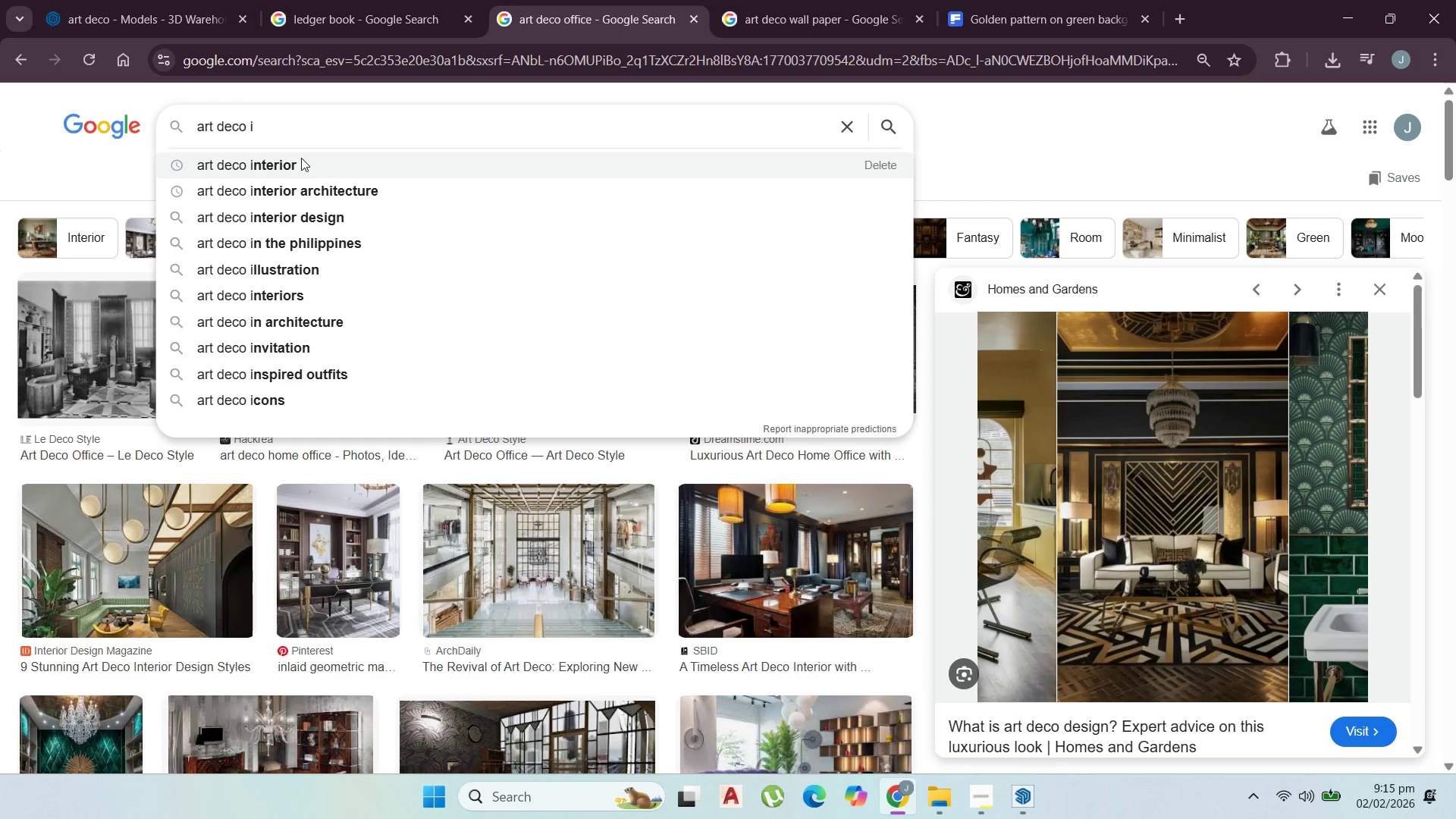 
left_click([300, 166])
 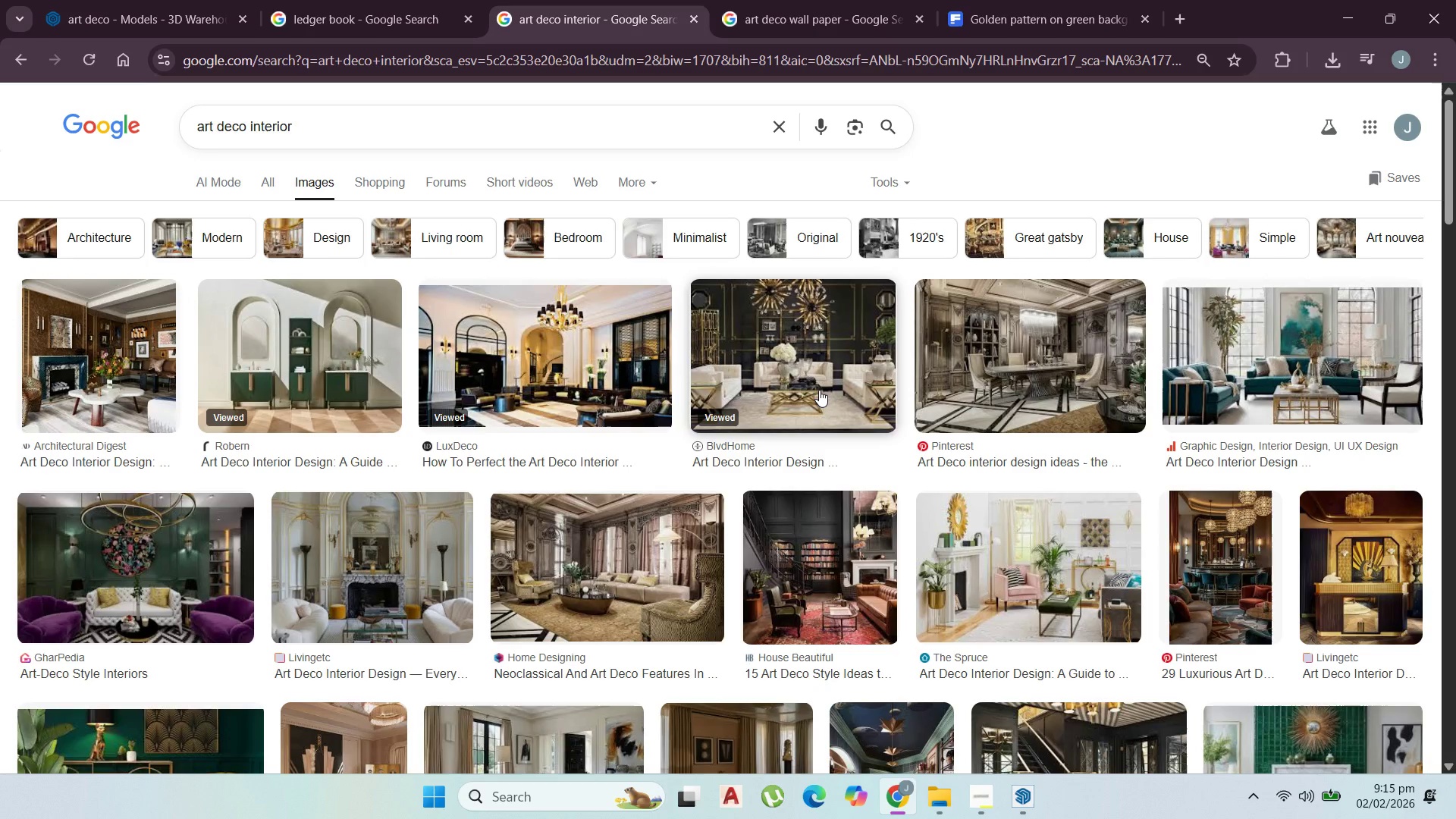 
wait(5.39)
 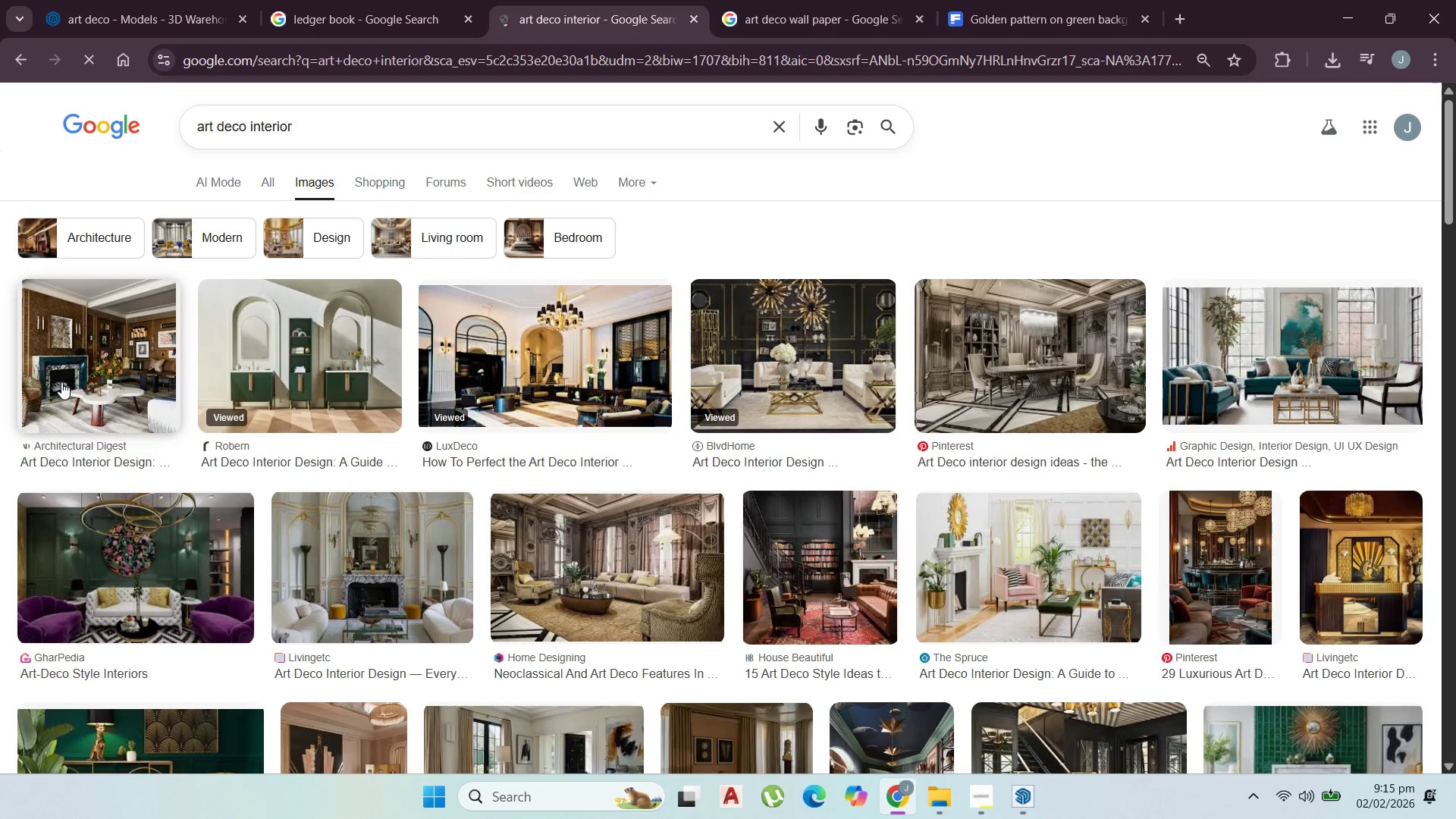 
scroll: coordinate [797, 451], scroll_direction: down, amount: 2.0
 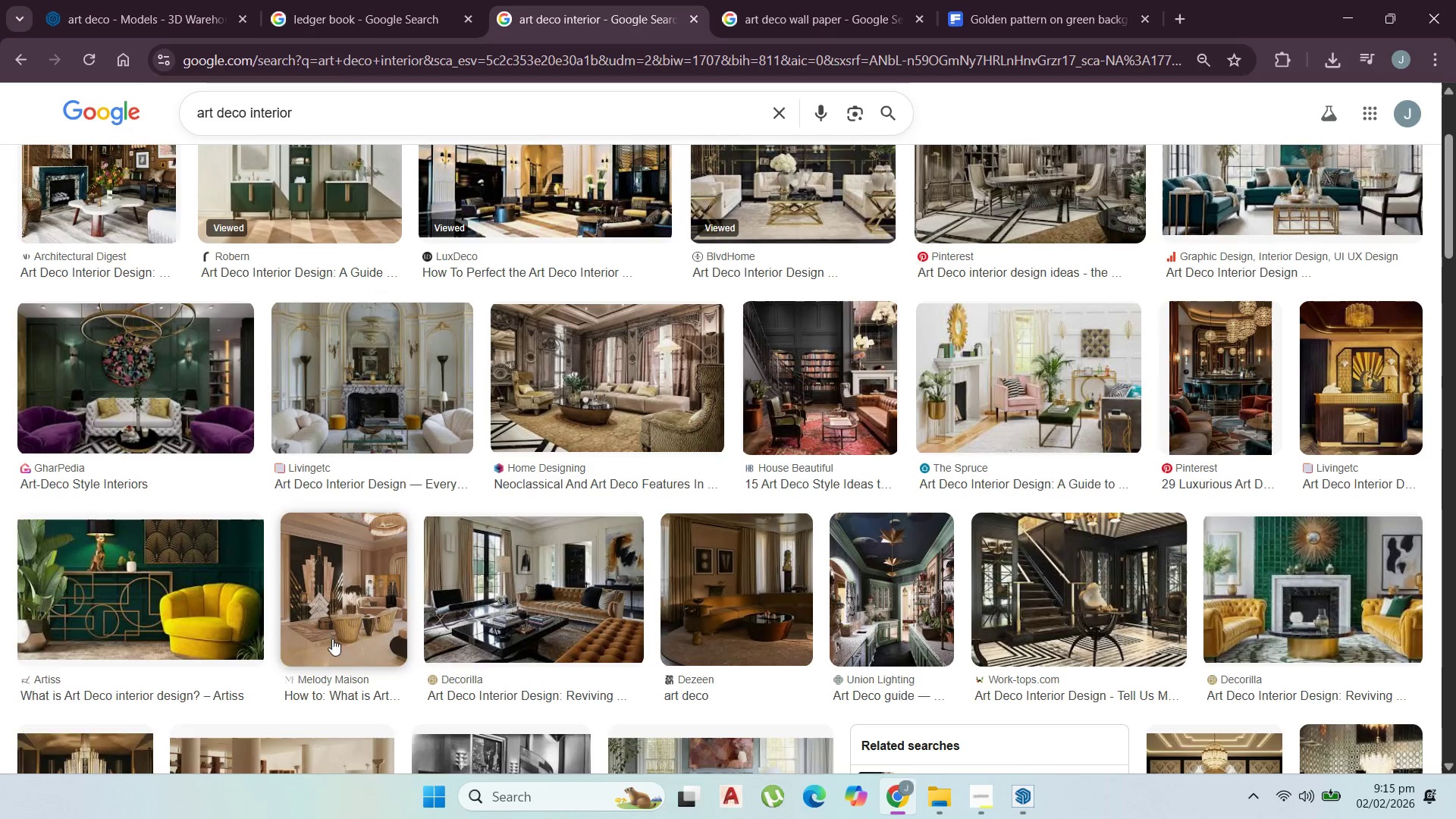 
left_click([187, 617])
 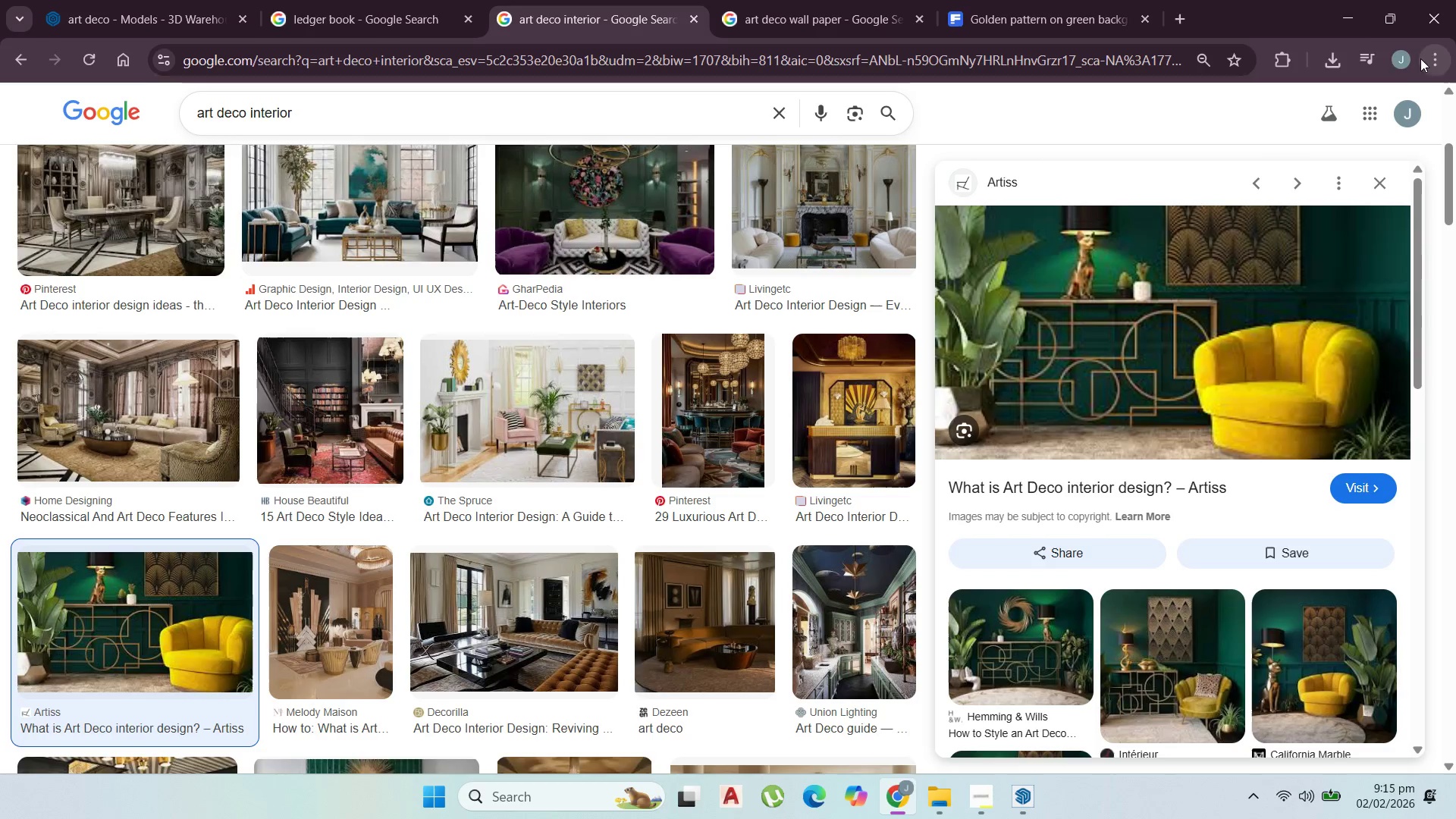 
left_click([1355, 29])
 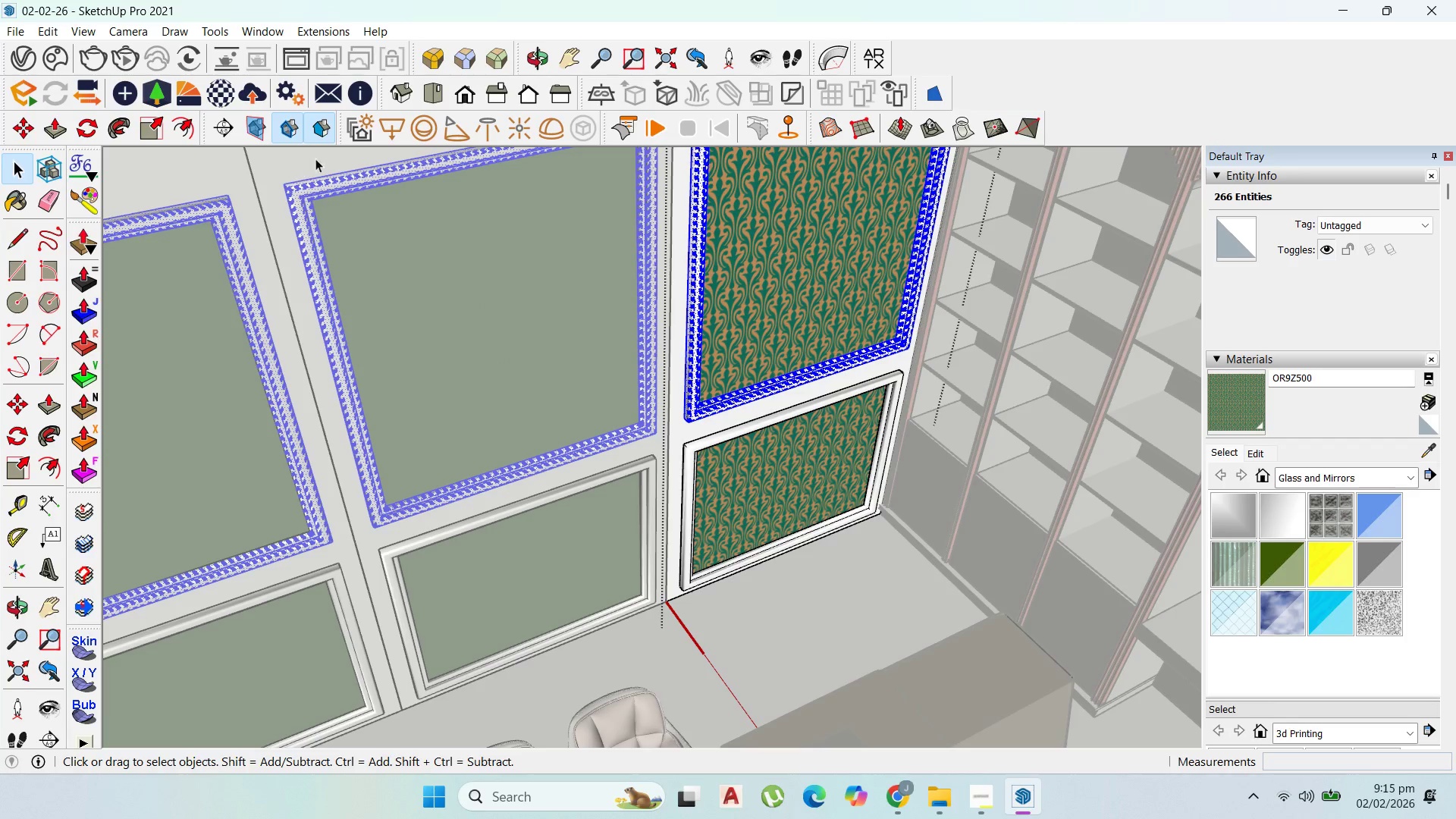 
scroll: coordinate [761, 422], scroll_direction: down, amount: 3.0
 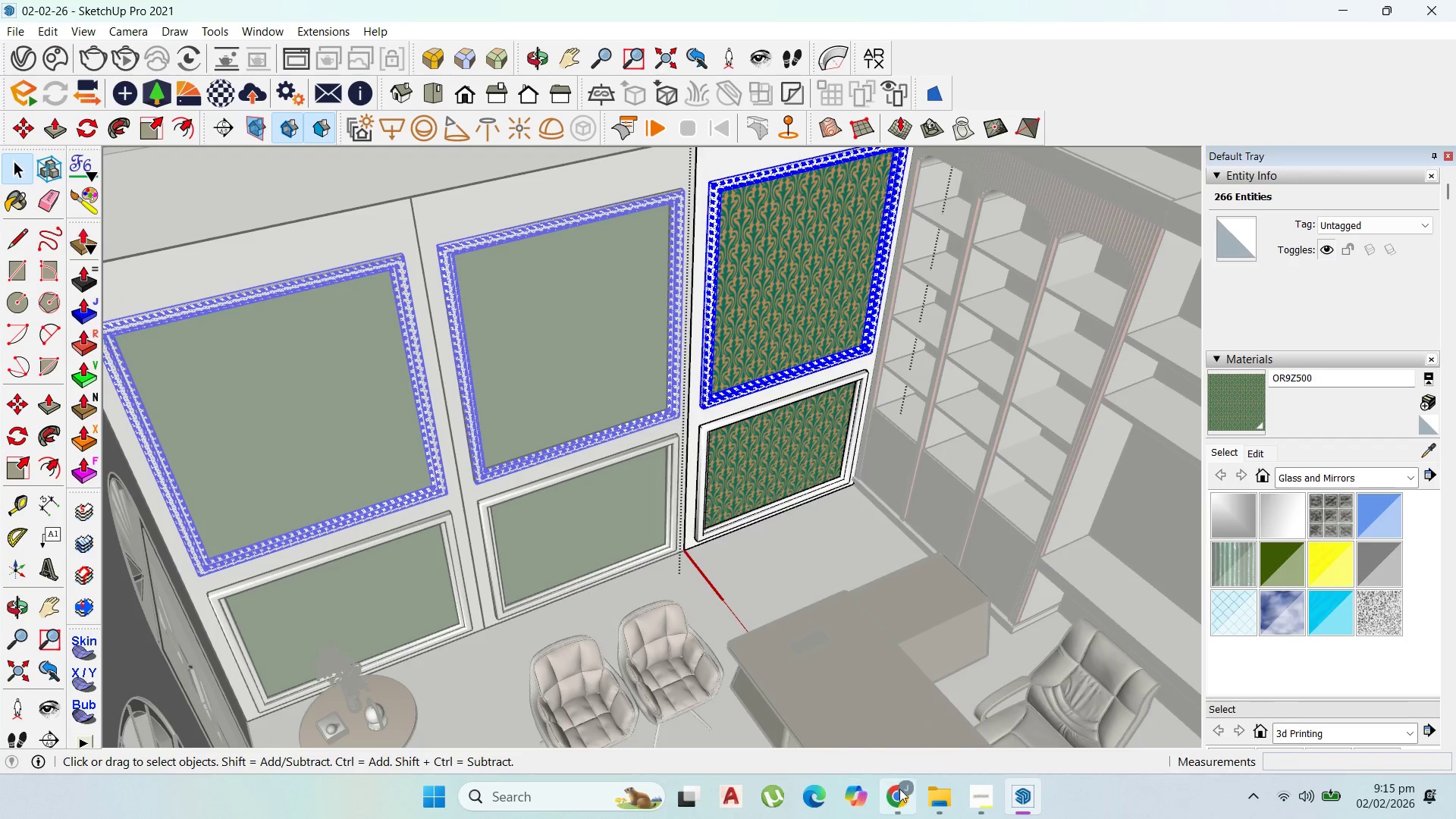 
left_click([917, 716])
 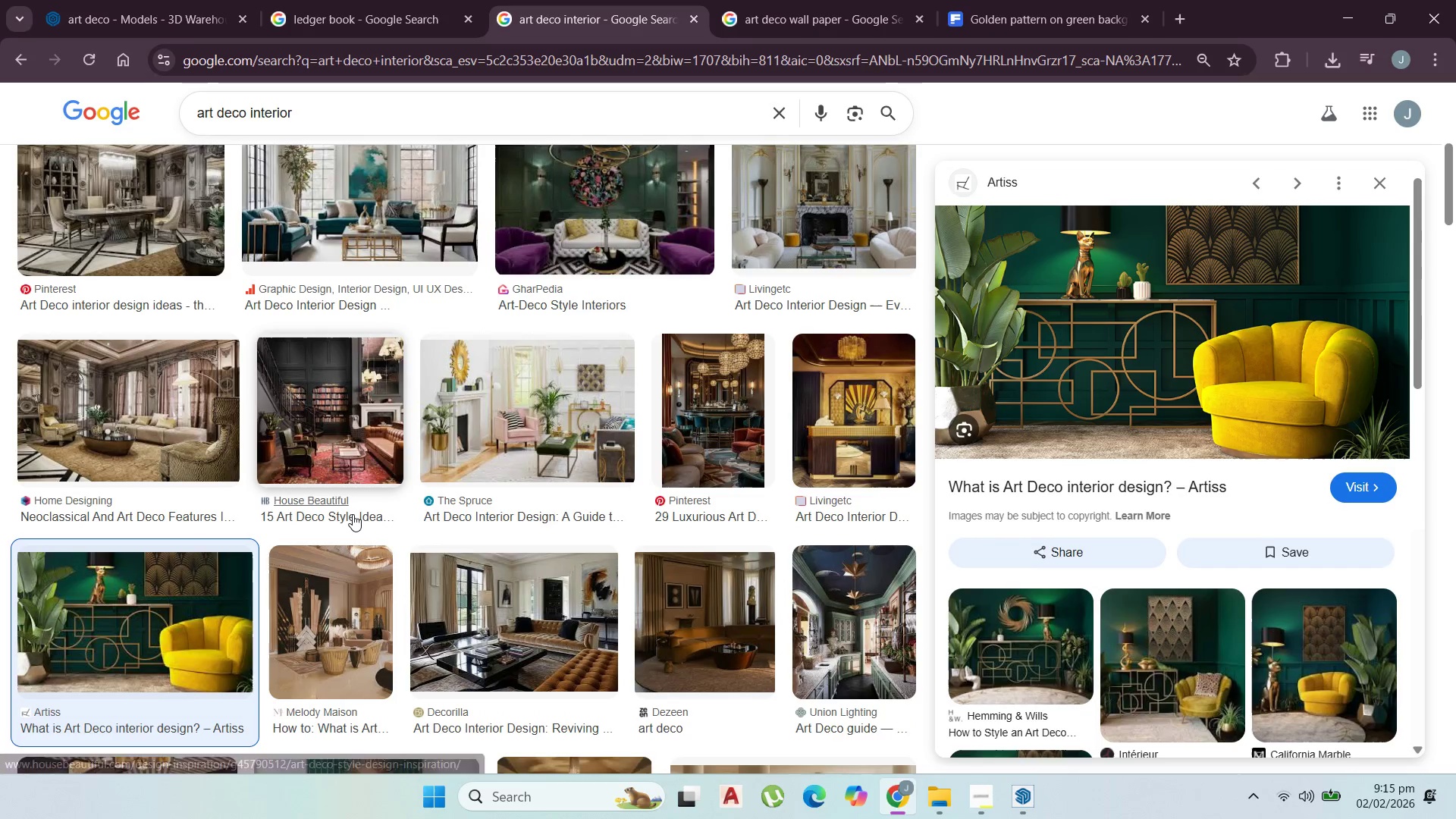 
scroll: coordinate [365, 485], scroll_direction: down, amount: 17.0
 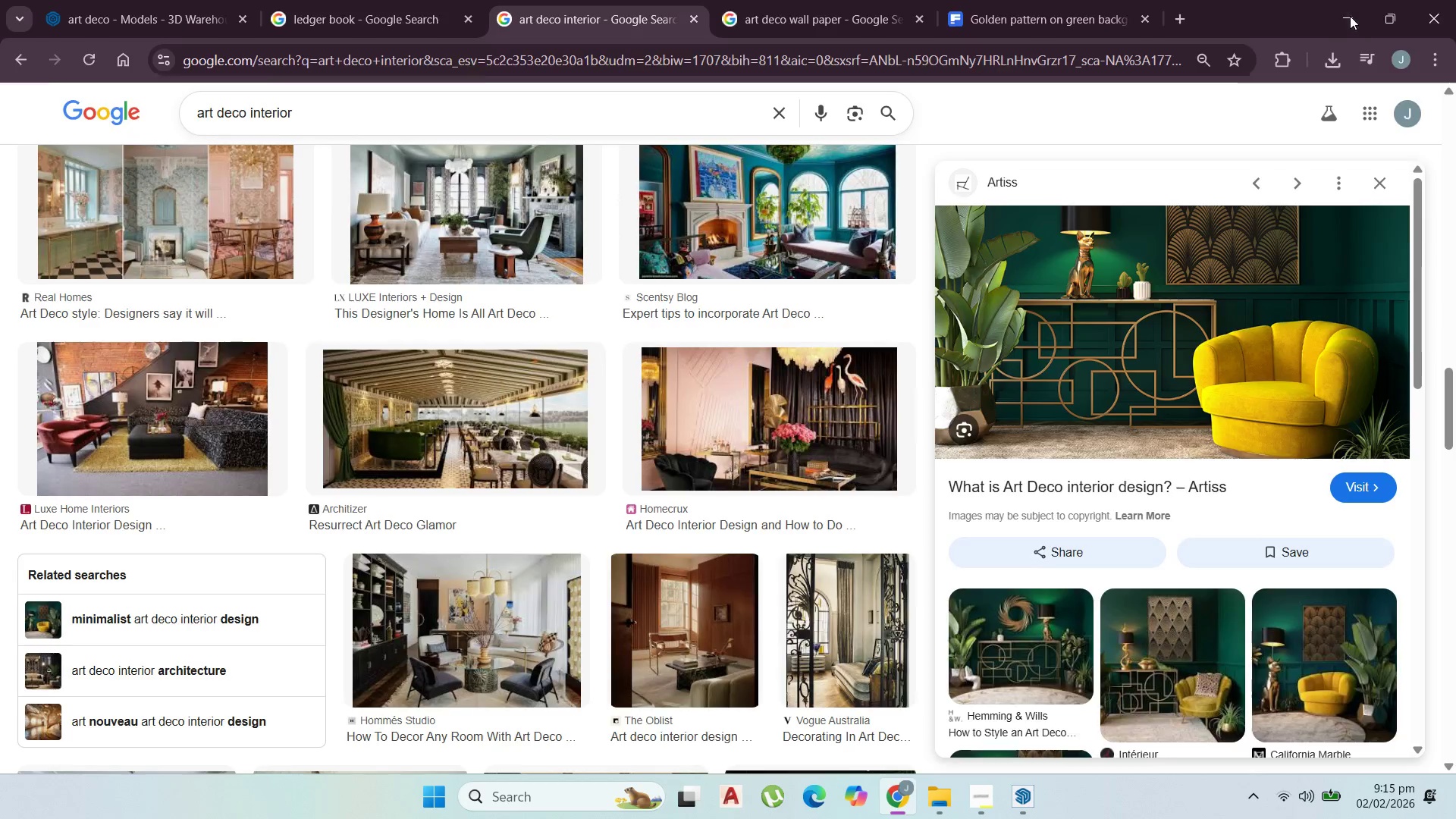 
scroll: coordinate [813, 356], scroll_direction: up, amount: 8.0
 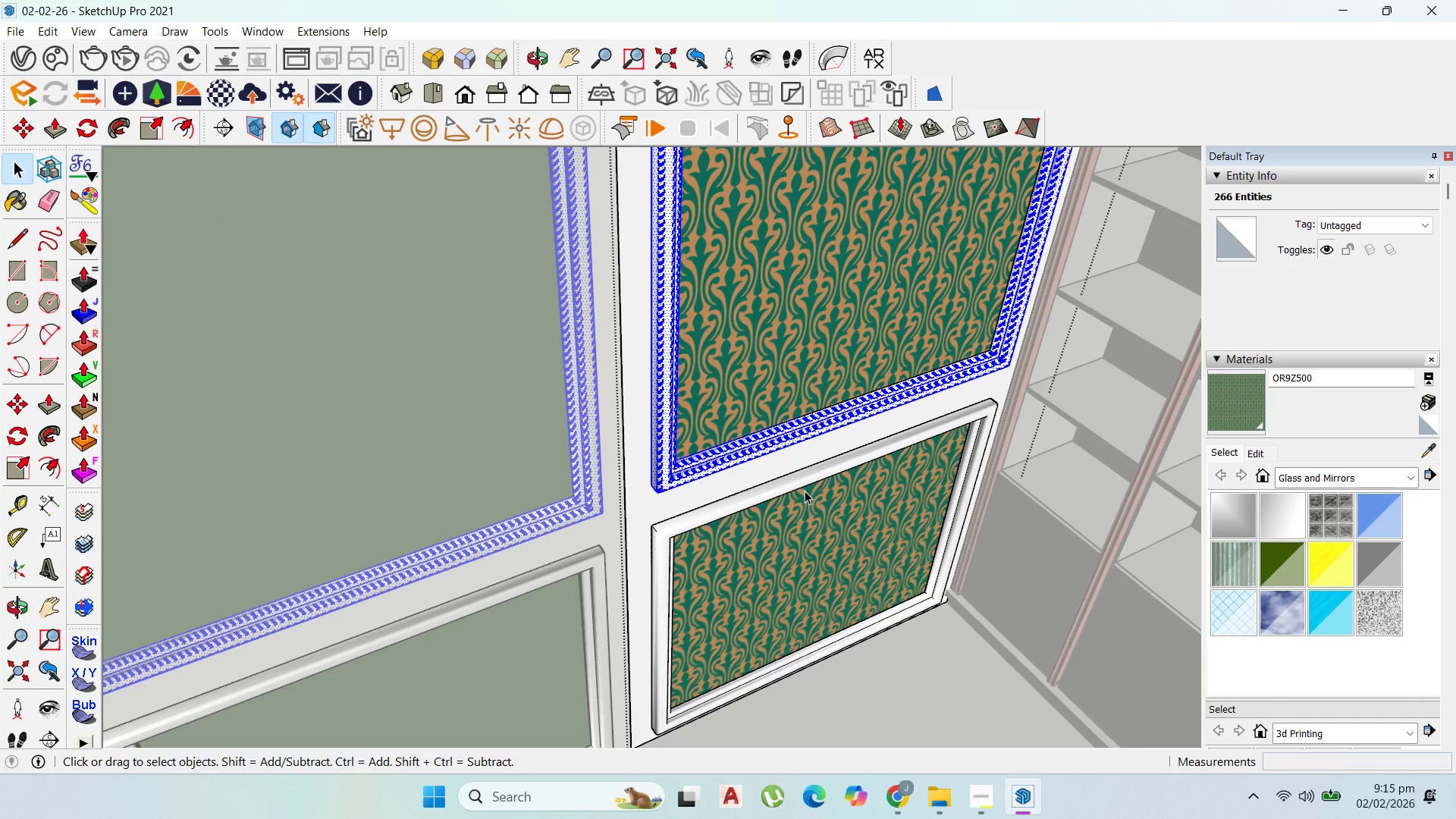 
left_click([733, 278])
 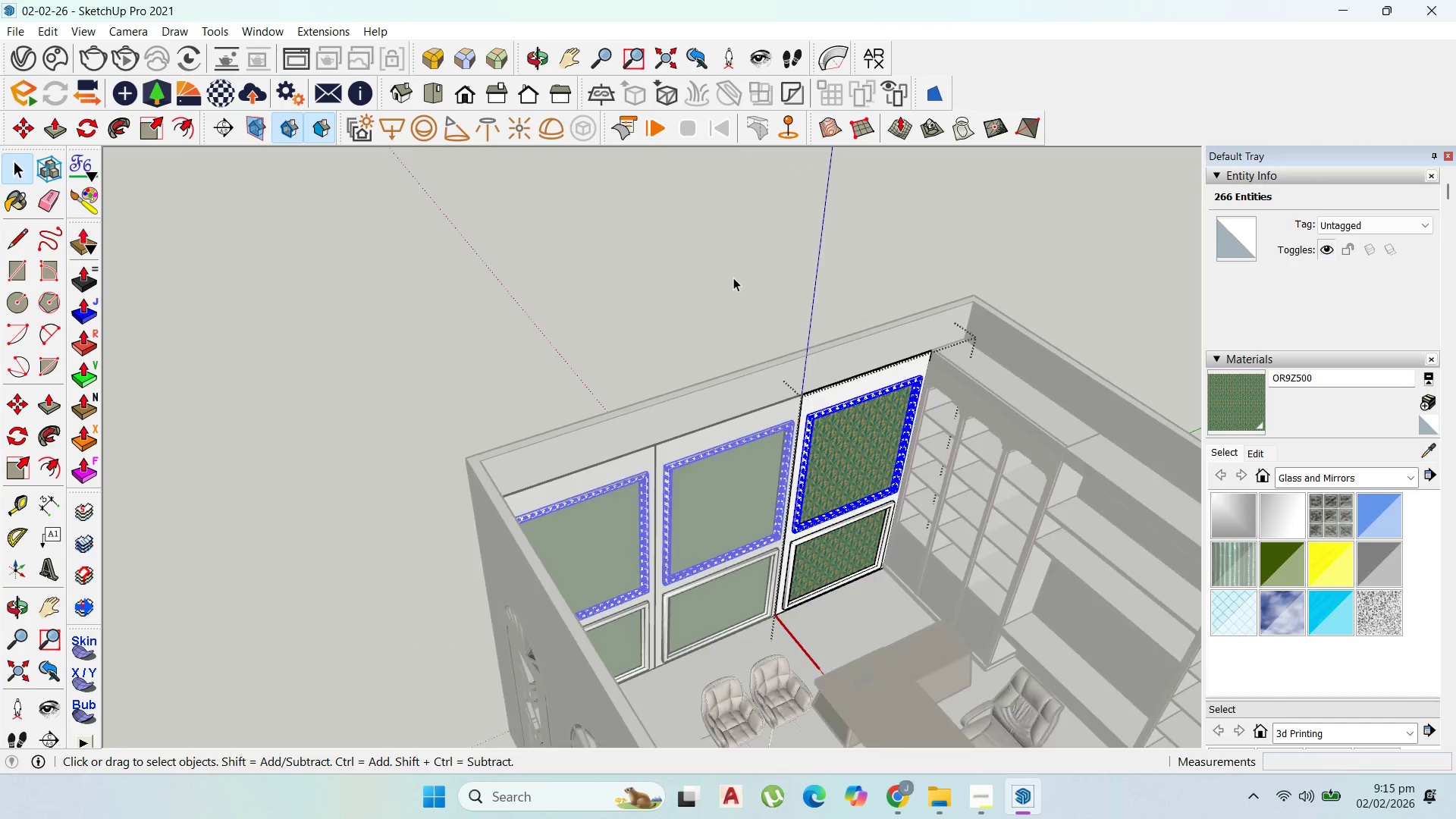 
scroll: coordinate [849, 552], scroll_direction: down, amount: 13.0
 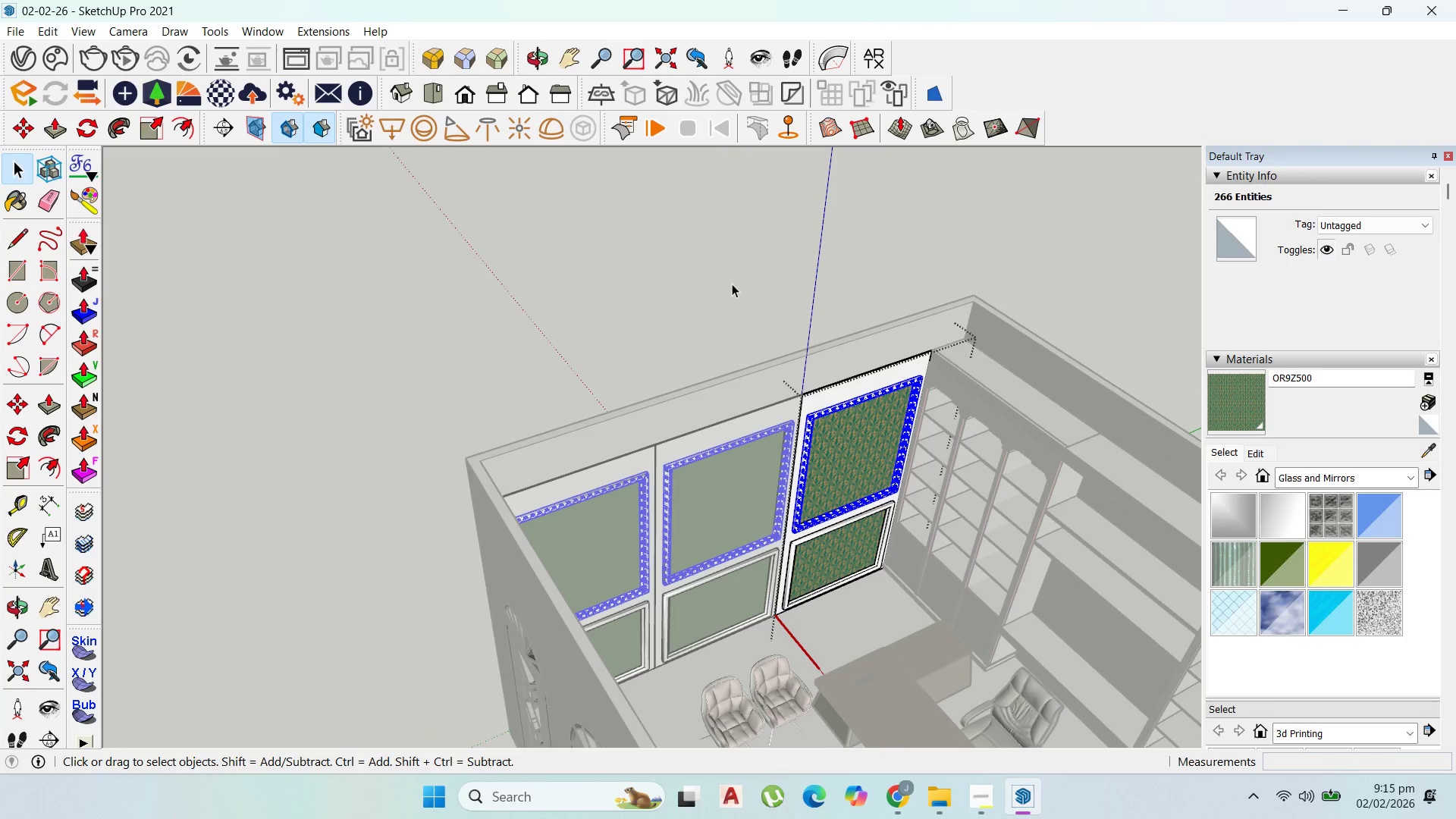 
double_click([733, 278])
 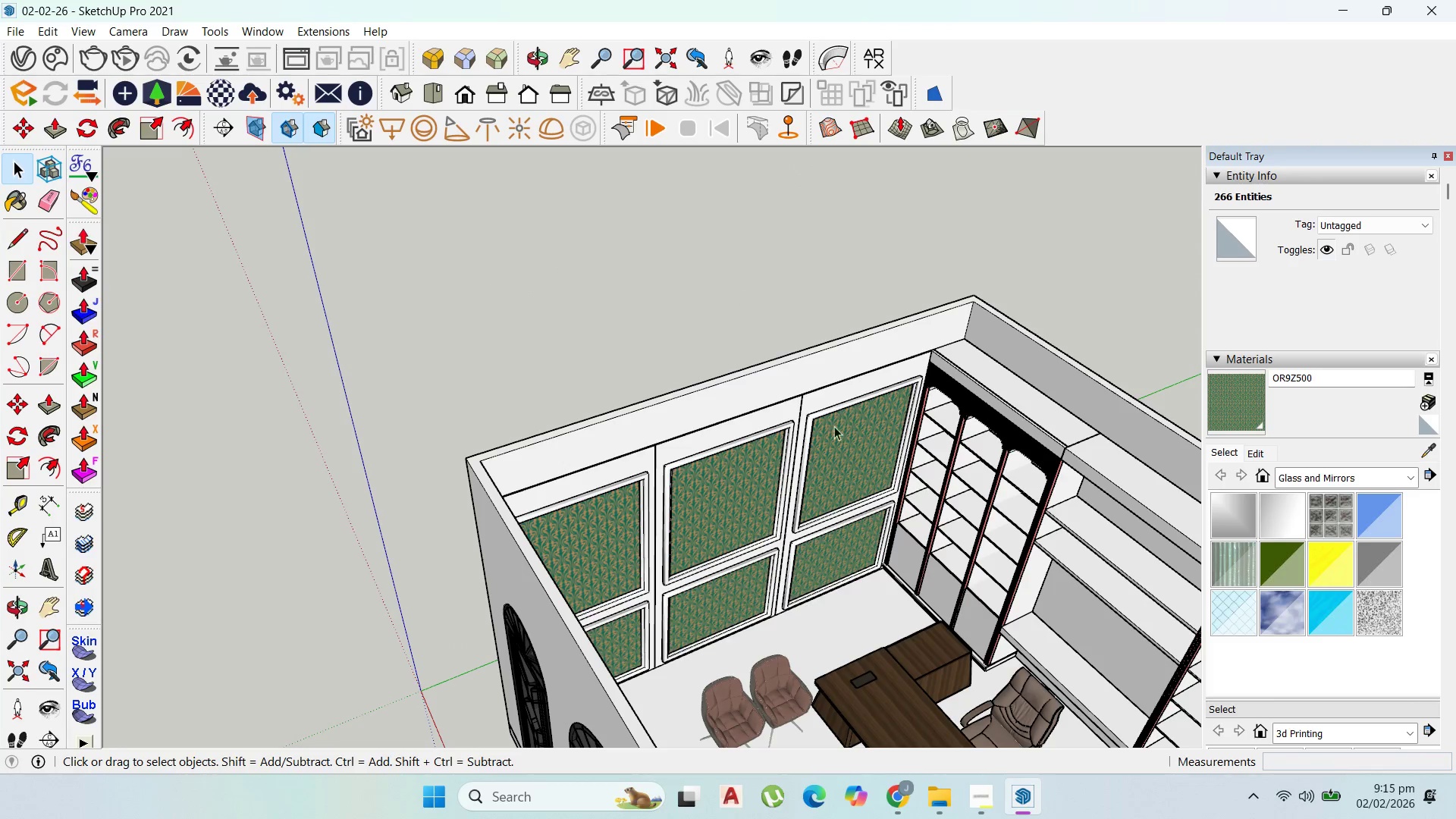 
scroll: coordinate [835, 477], scroll_direction: up, amount: 10.0
 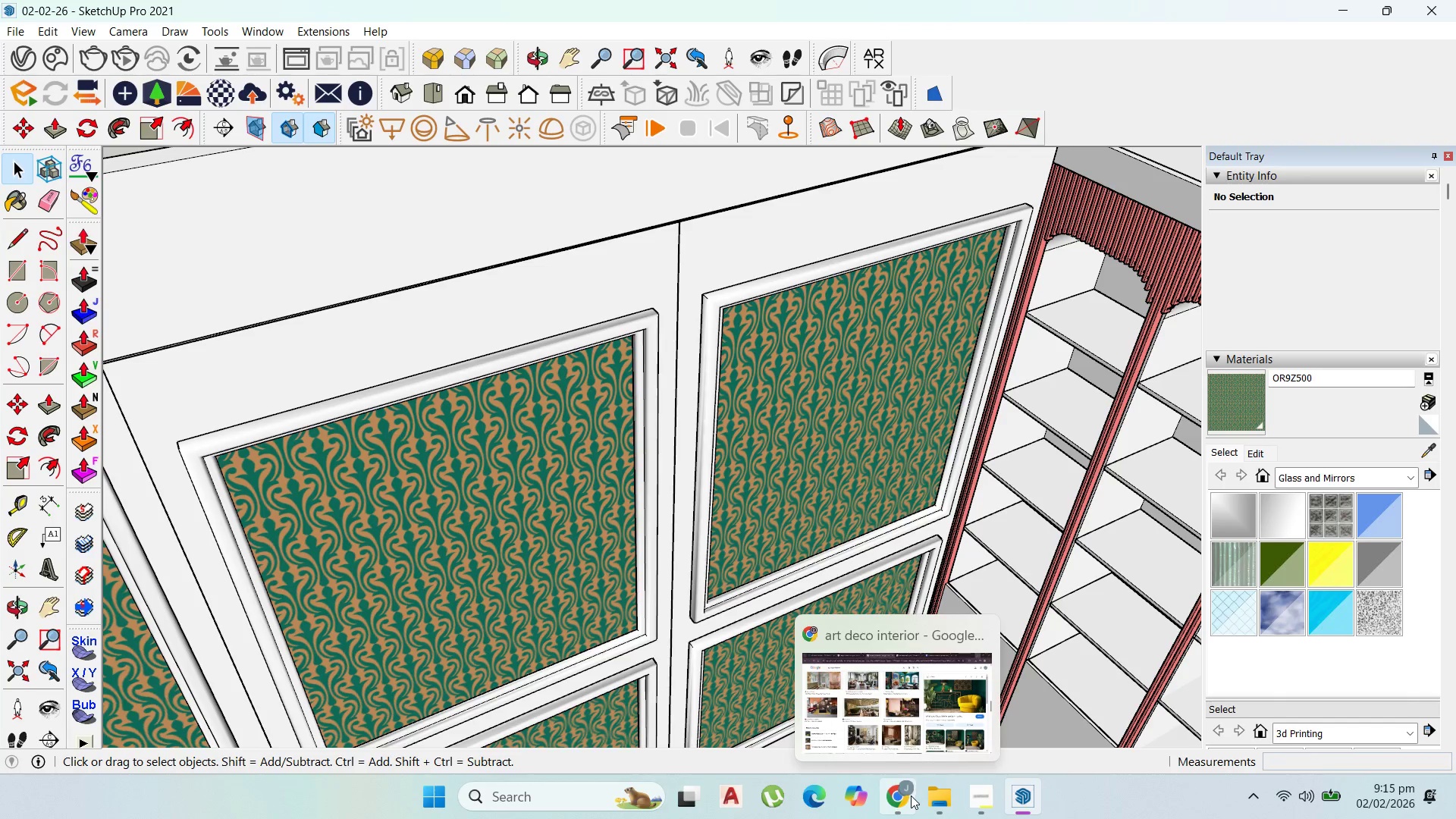 
left_click([931, 712])
 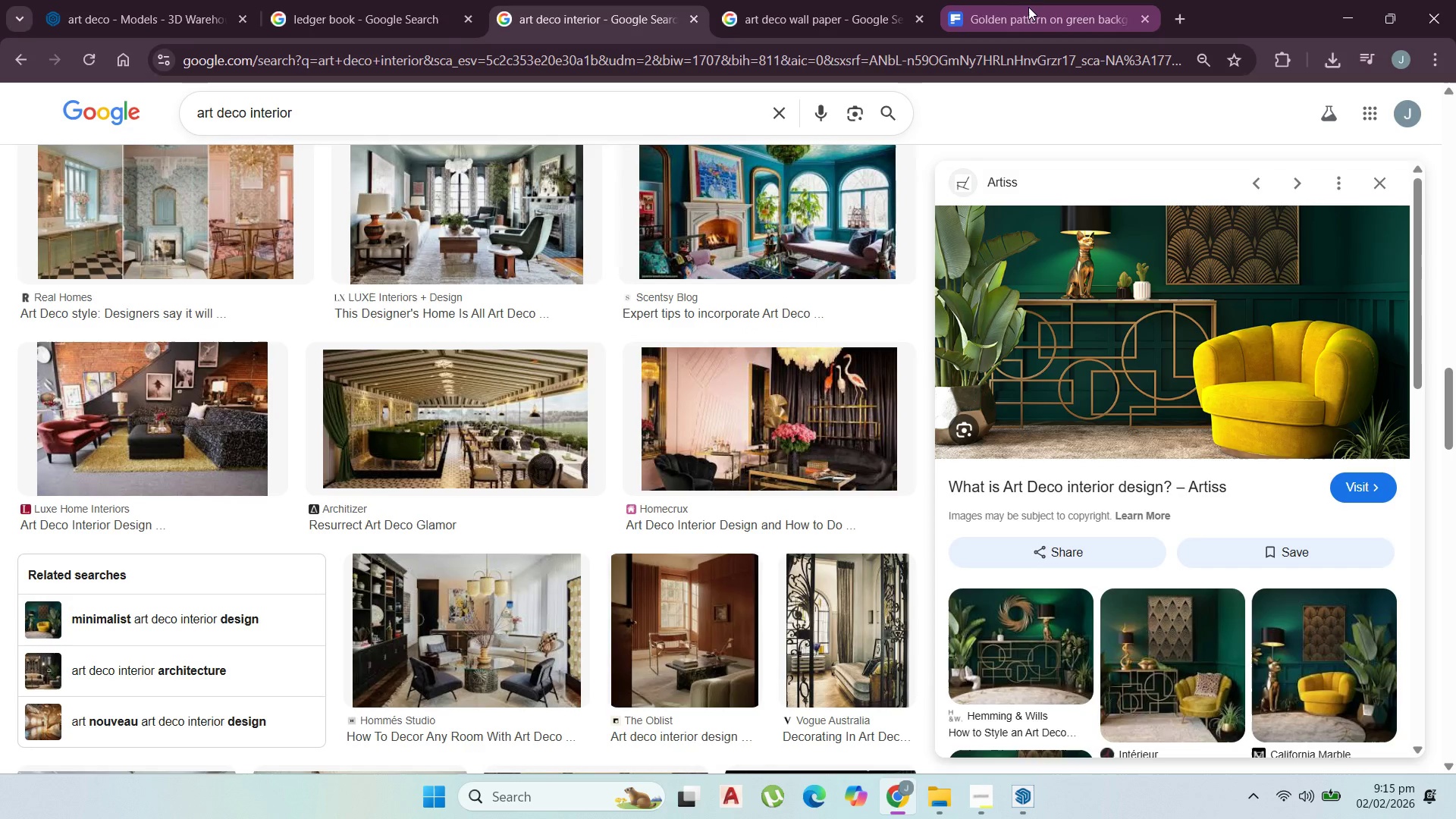 
left_click([761, 0])
 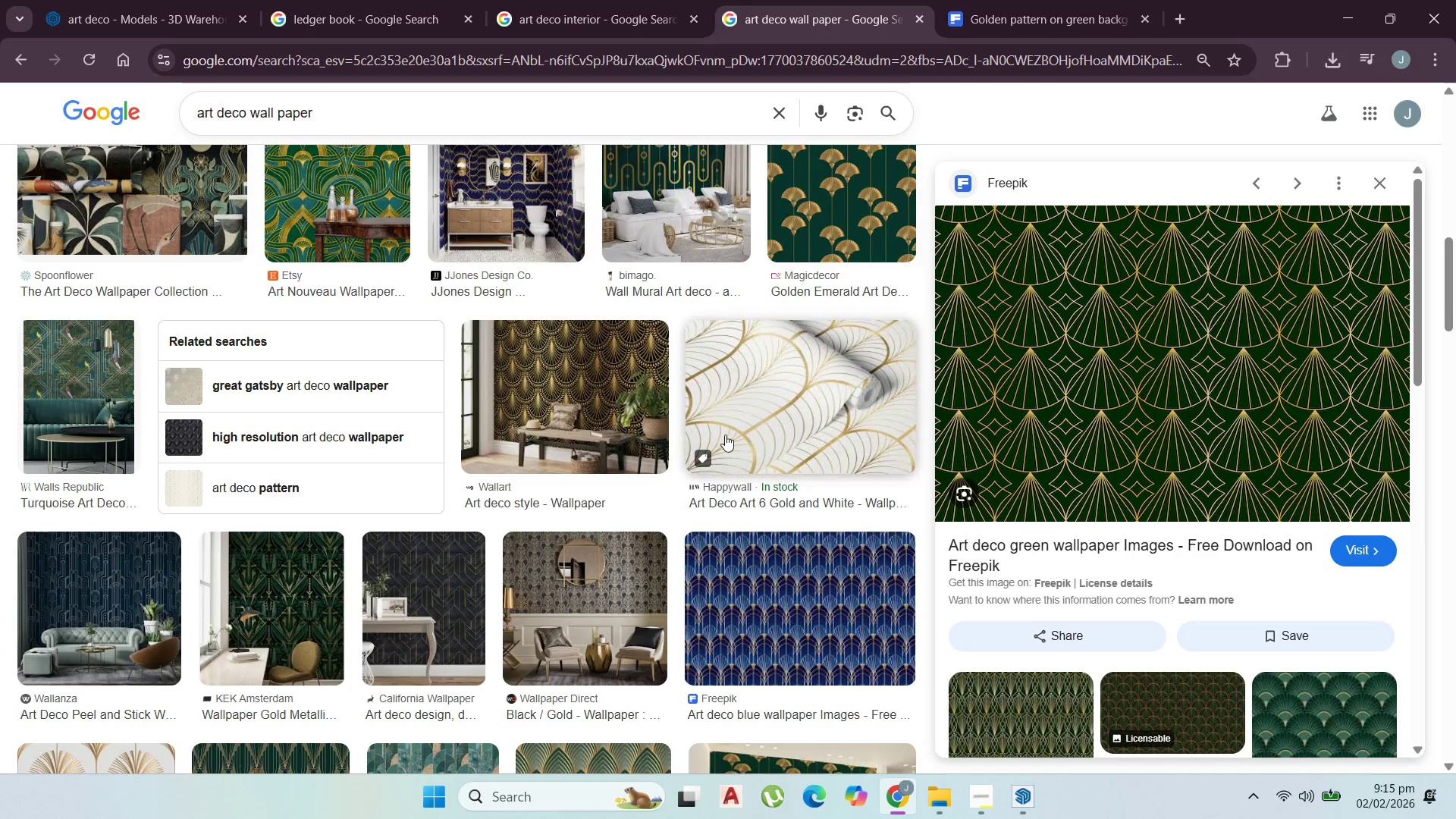 
scroll: coordinate [701, 410], scroll_direction: down, amount: 12.0
 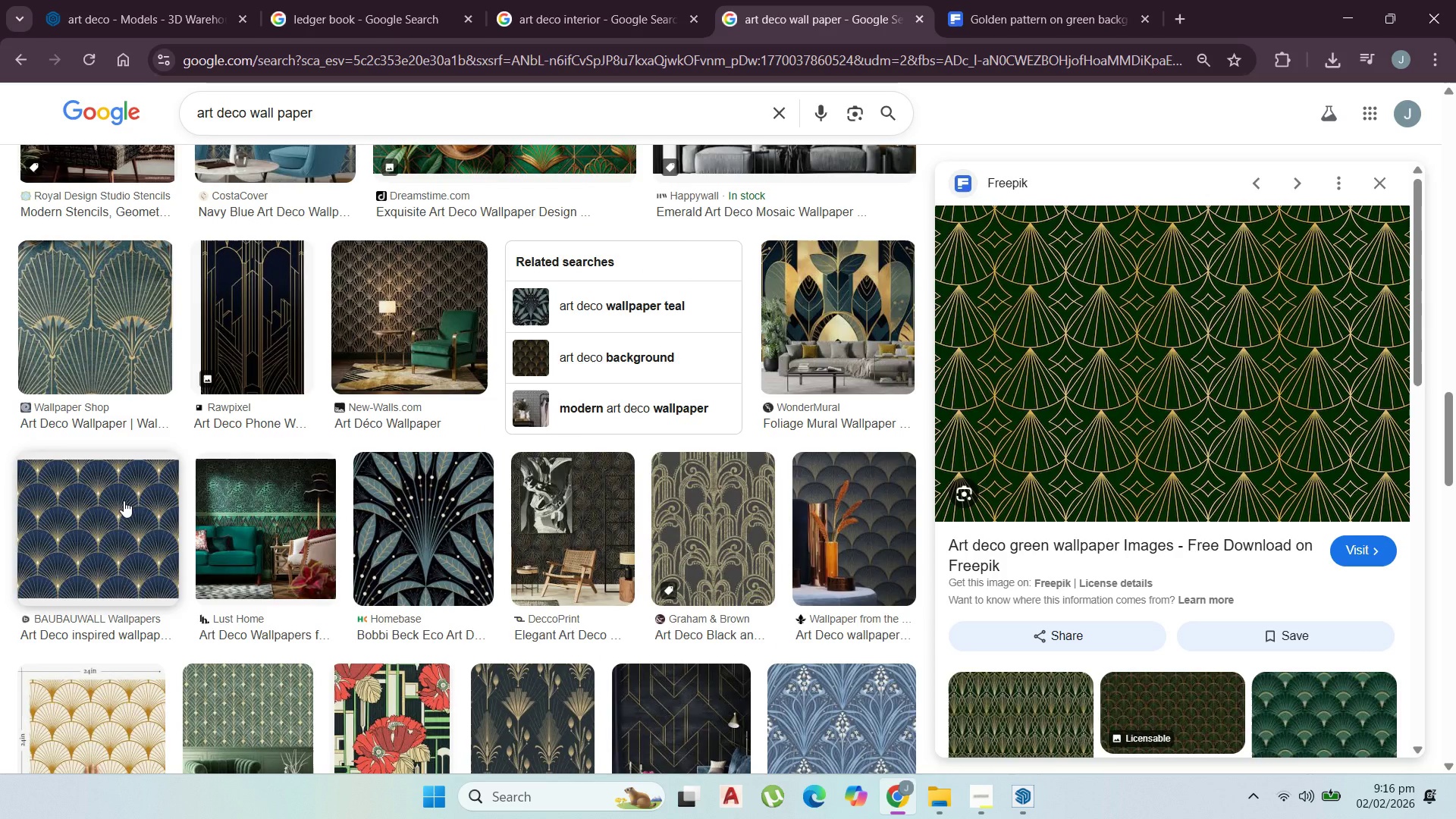 
left_click([124, 500])
 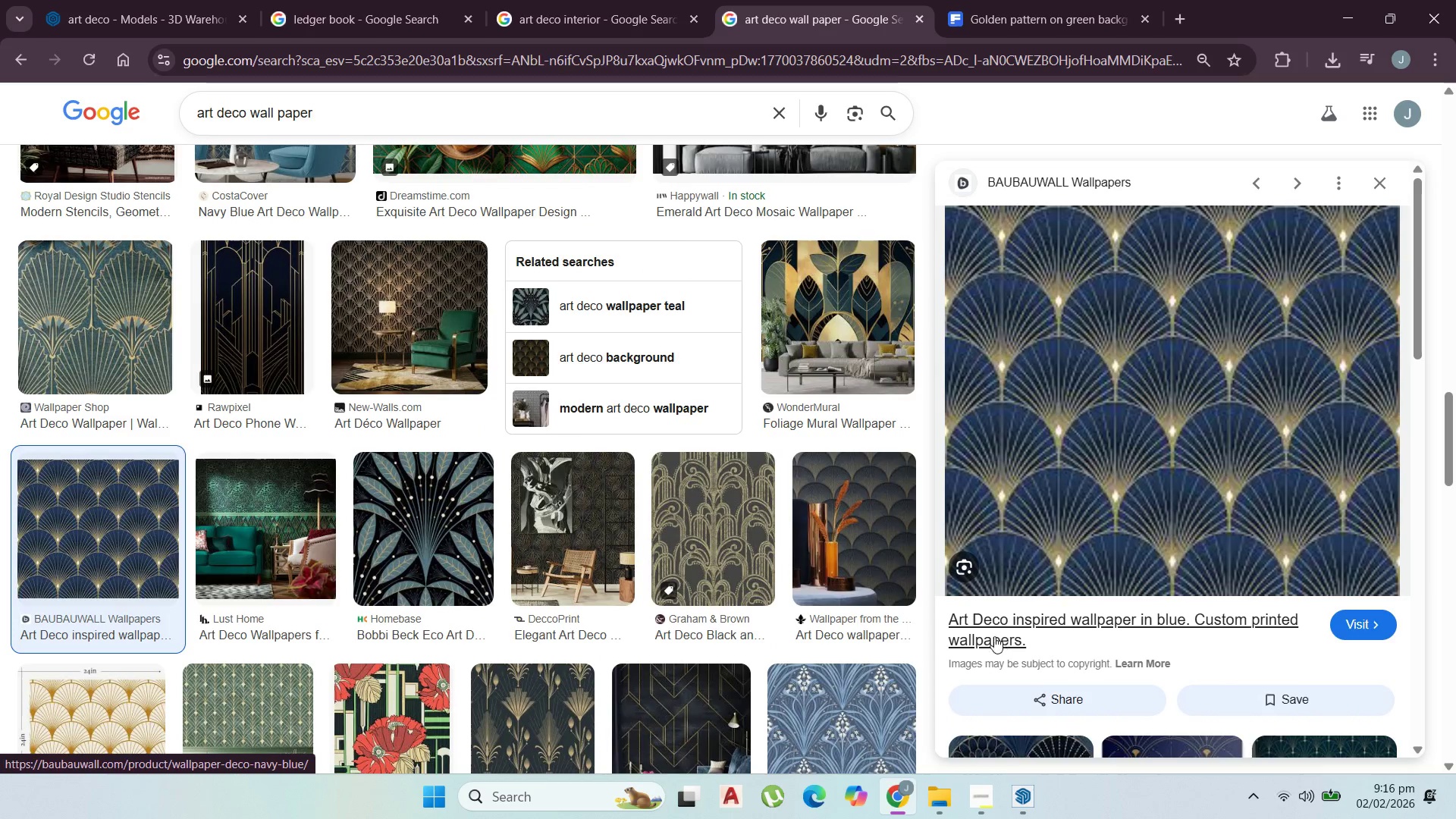 
left_click([1012, 629])
 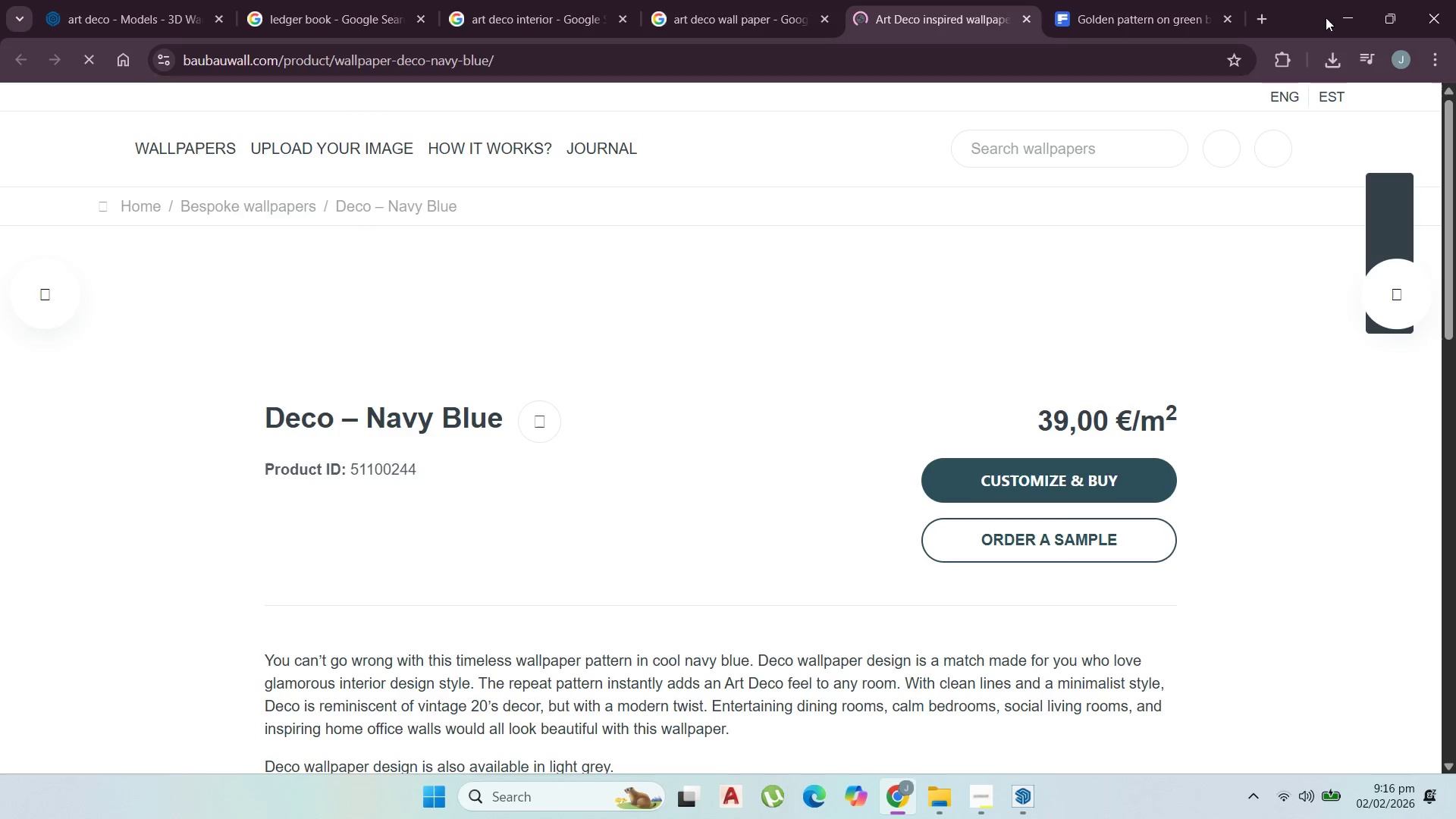 
scroll: coordinate [795, 468], scroll_direction: down, amount: 6.0
 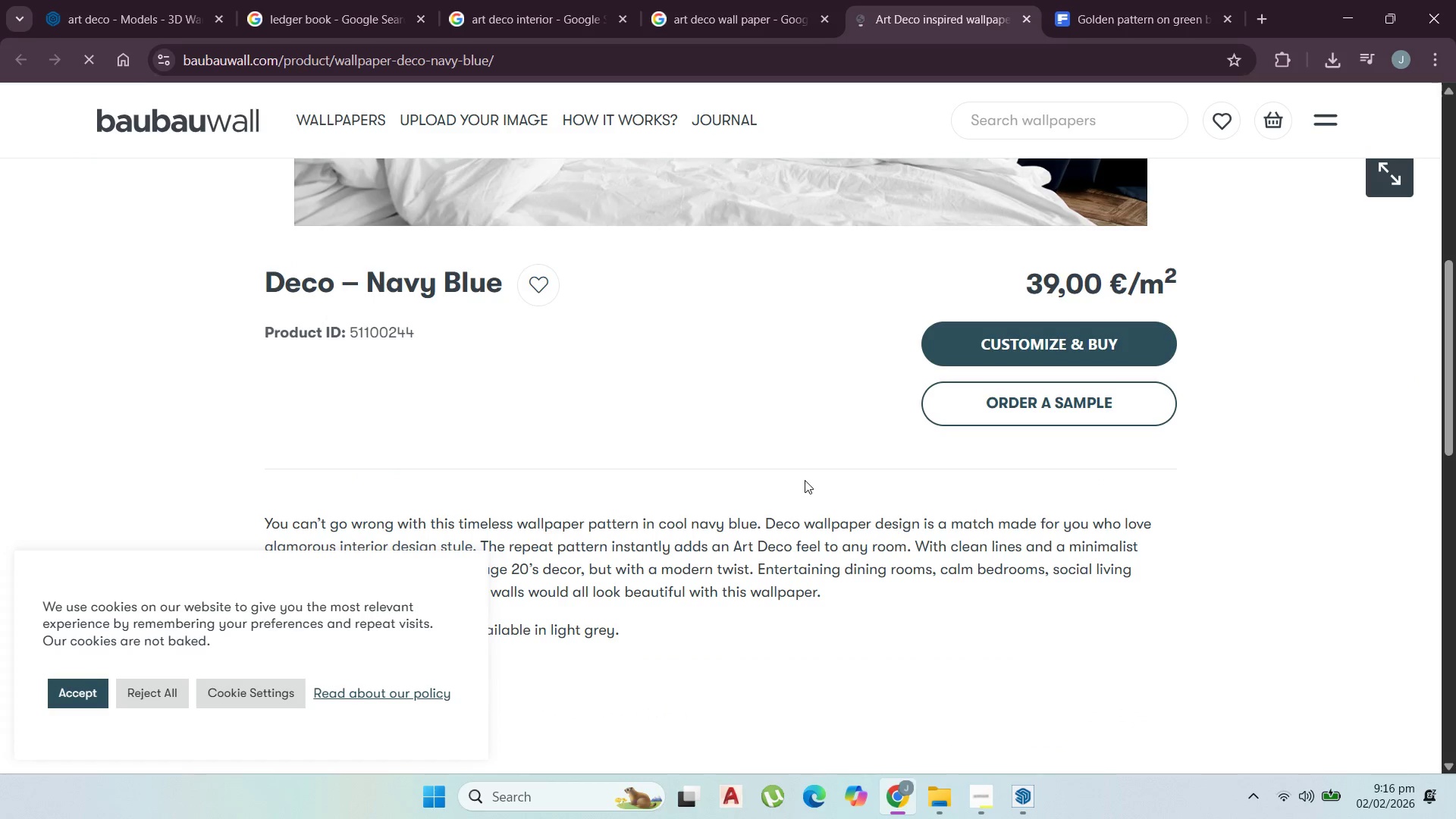 
scroll: coordinate [815, 489], scroll_direction: up, amount: 5.0
 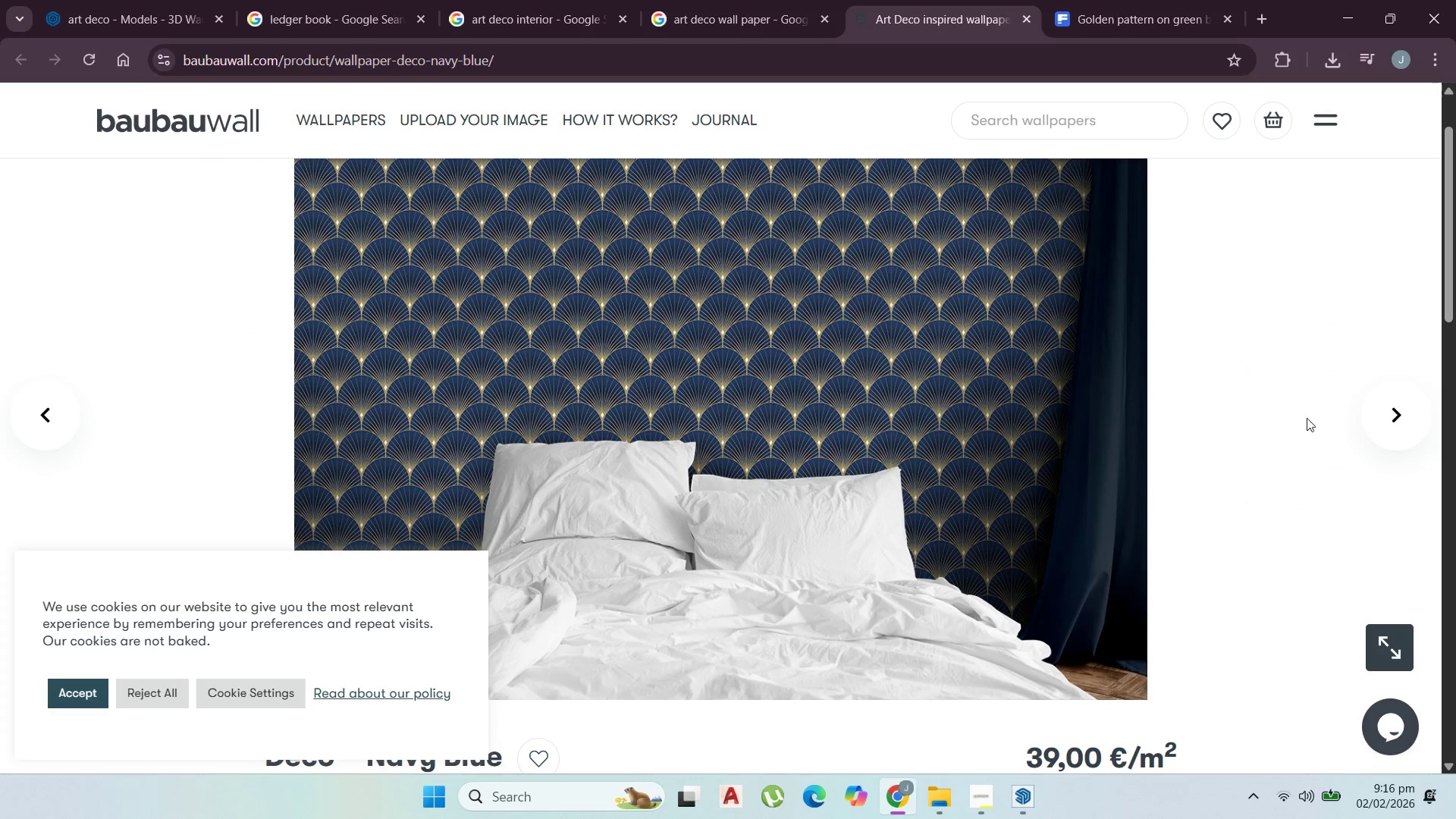 
left_click([1384, 413])
 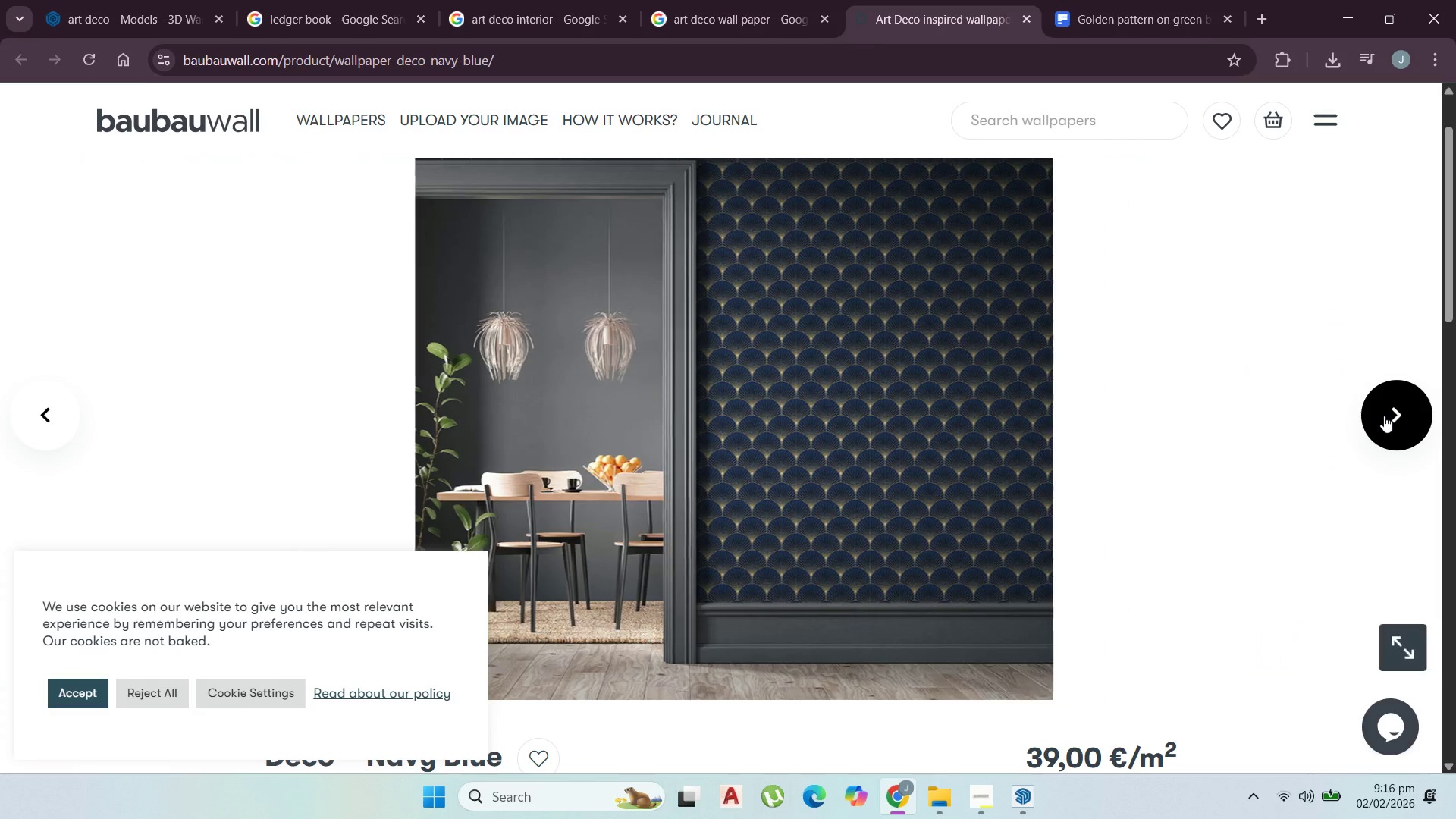 
left_click([1384, 416])
 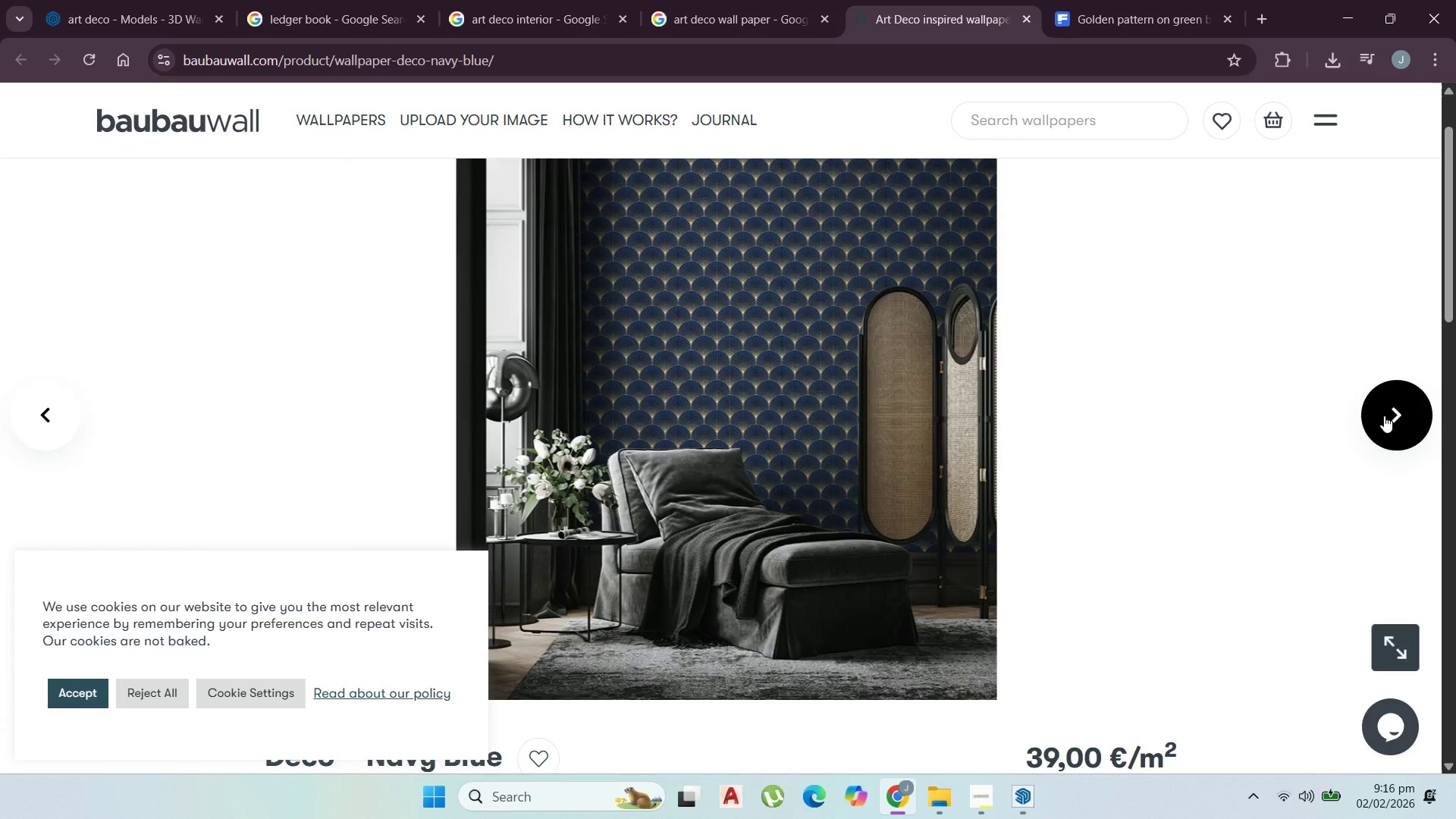 
left_click([1384, 416])
 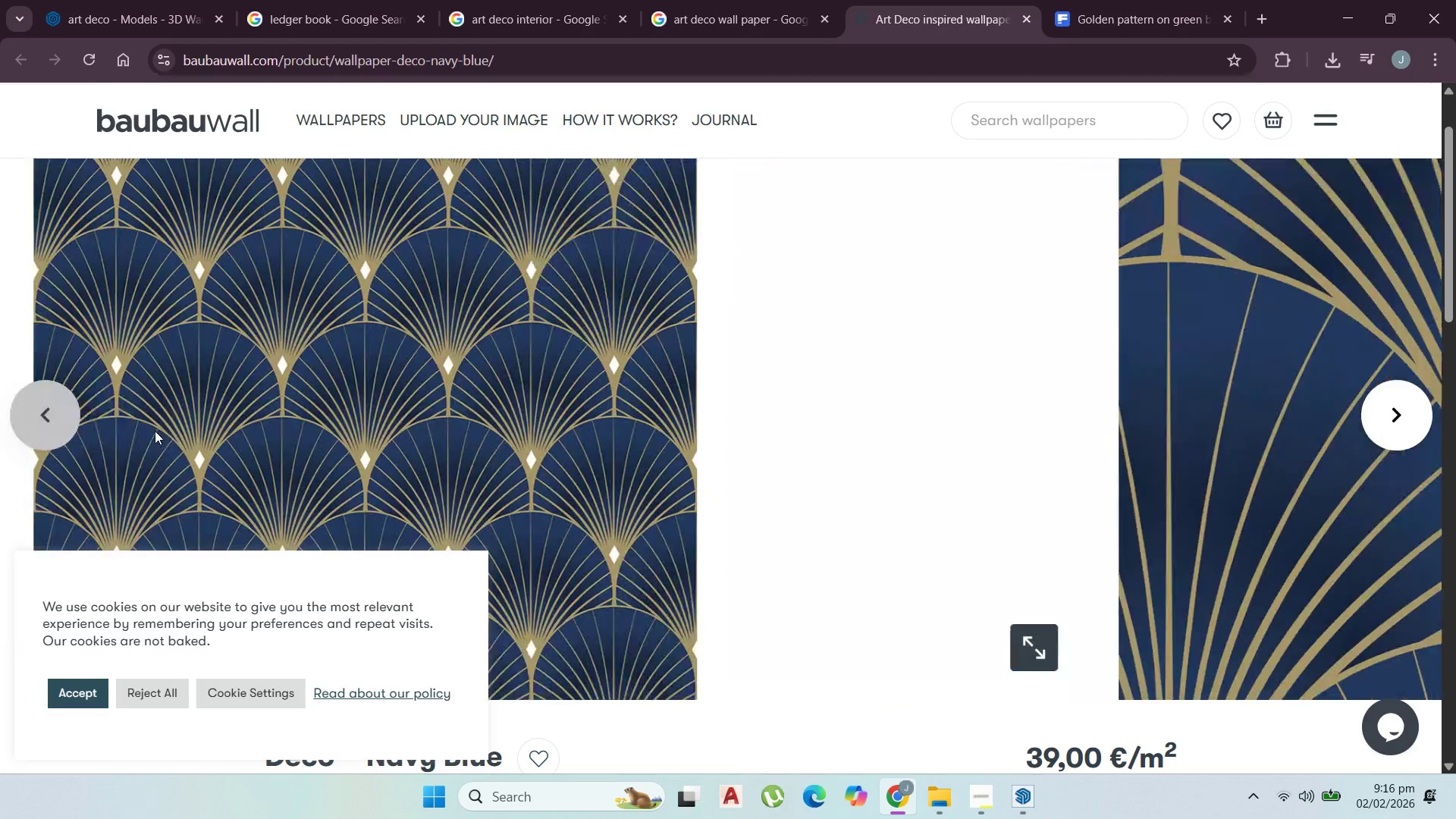 
scroll: coordinate [570, 425], scroll_direction: down, amount: 3.0
 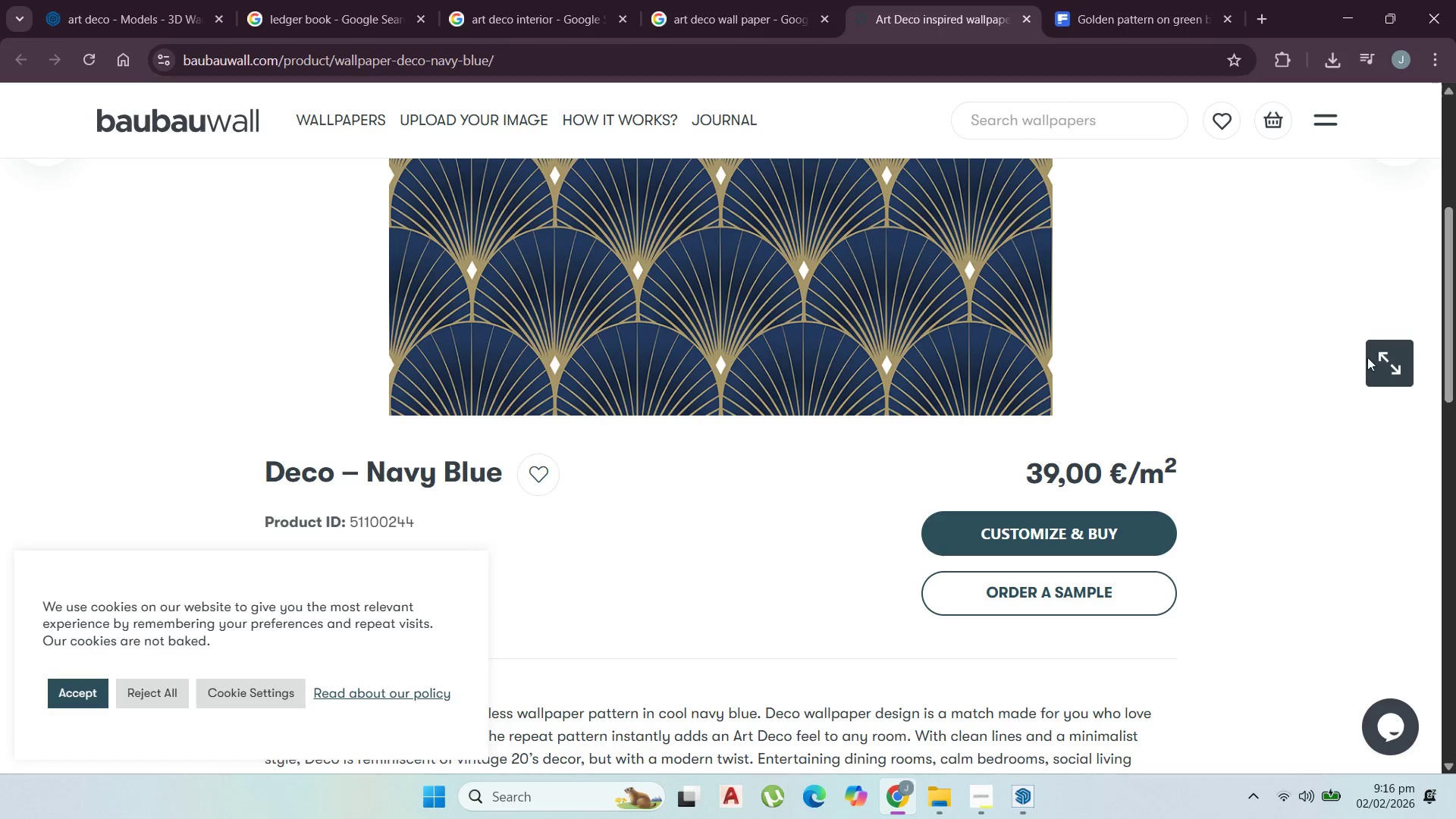 
left_click([1398, 360])
 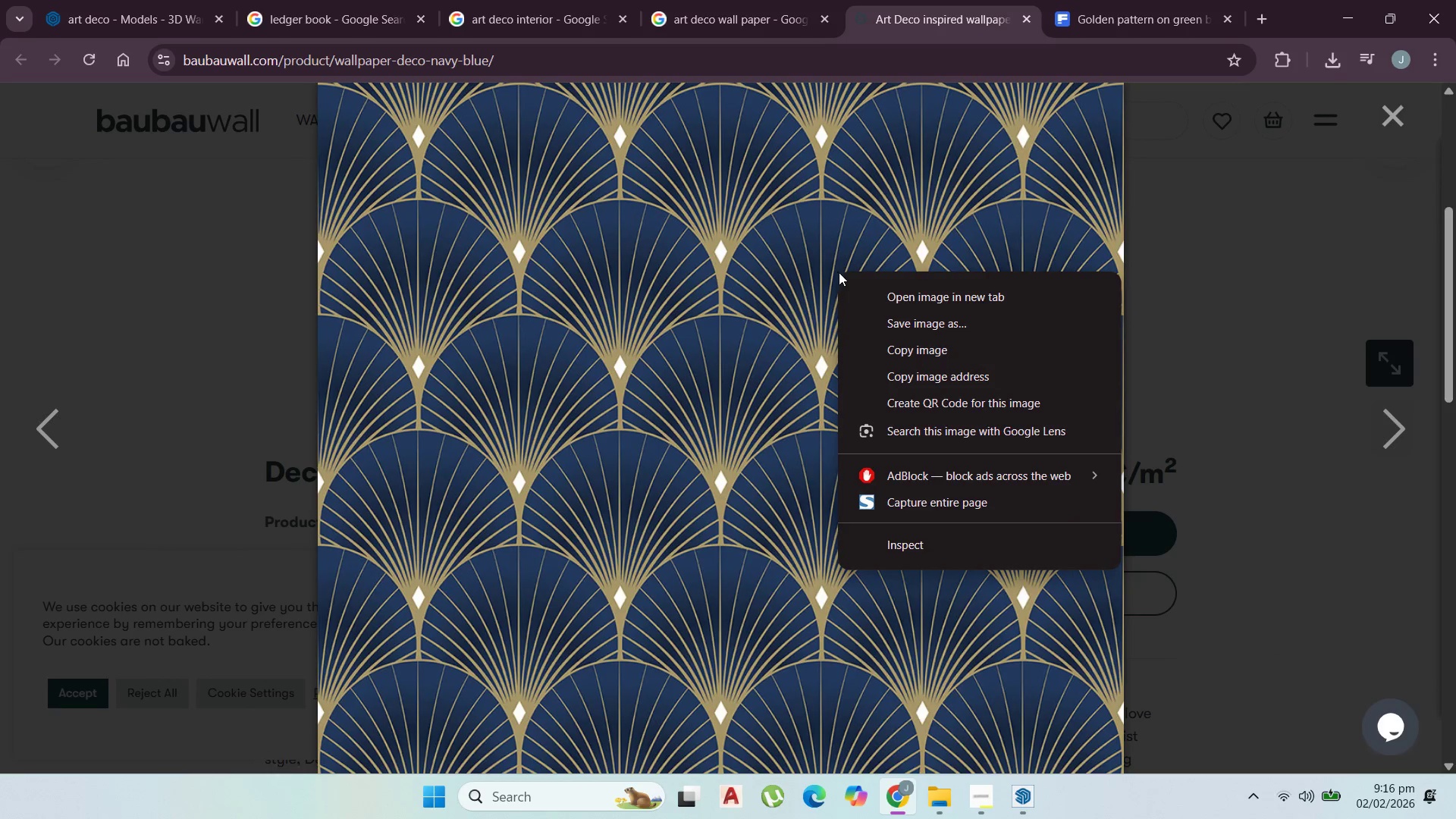 
left_click([899, 317])
 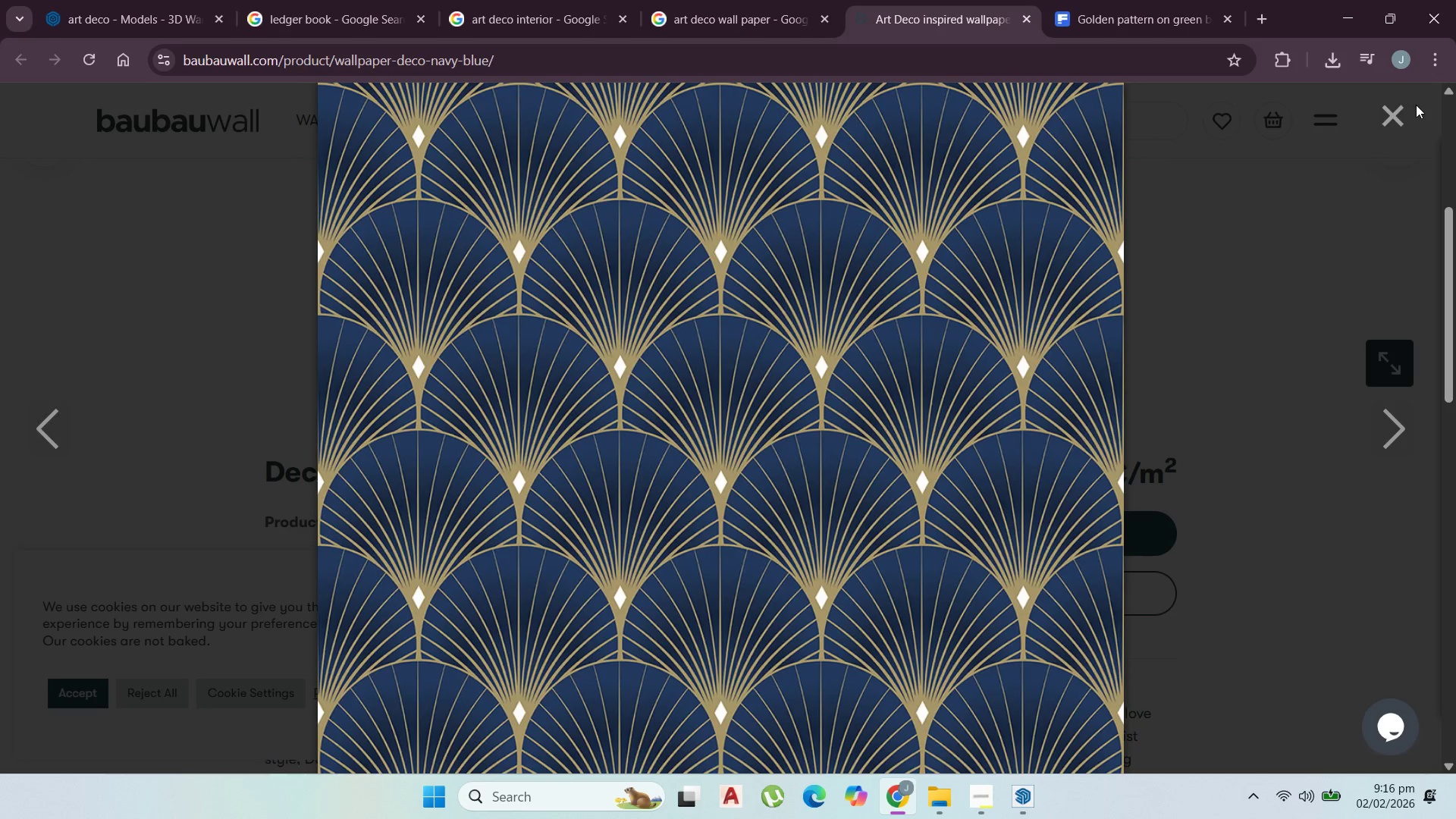 
wait(7.05)
 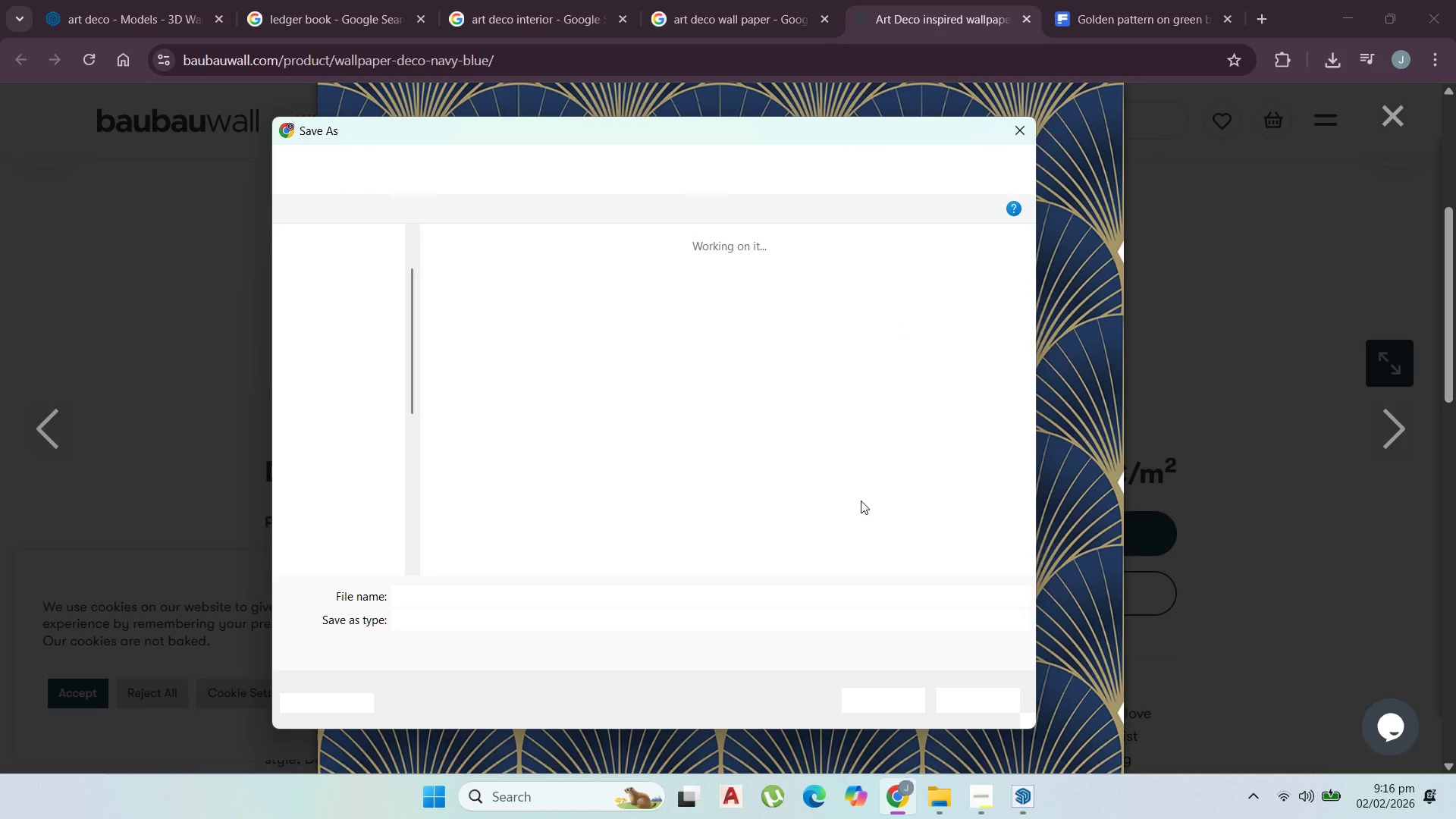 
left_click([1391, 111])
 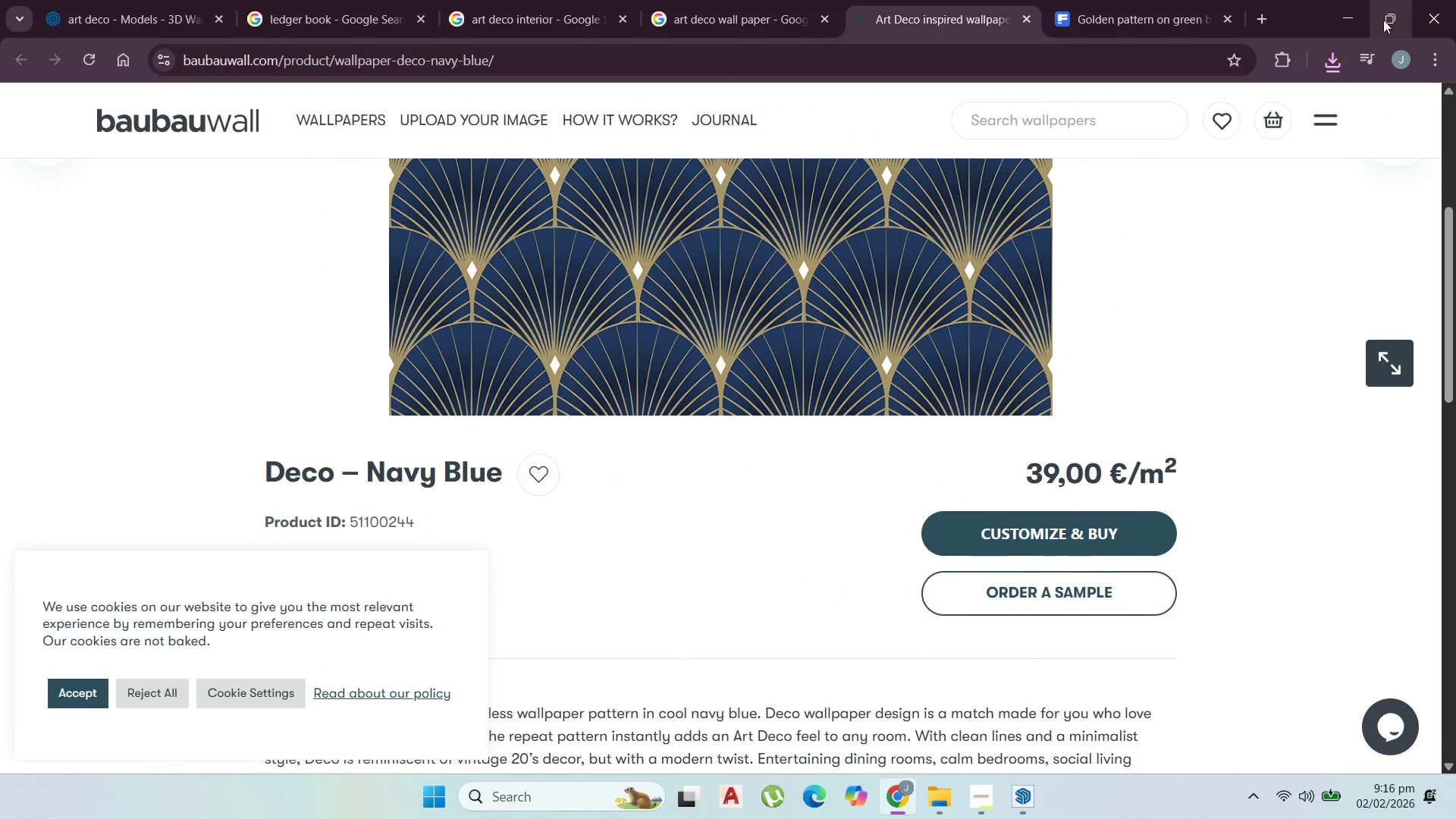 
left_click([1339, 9])
 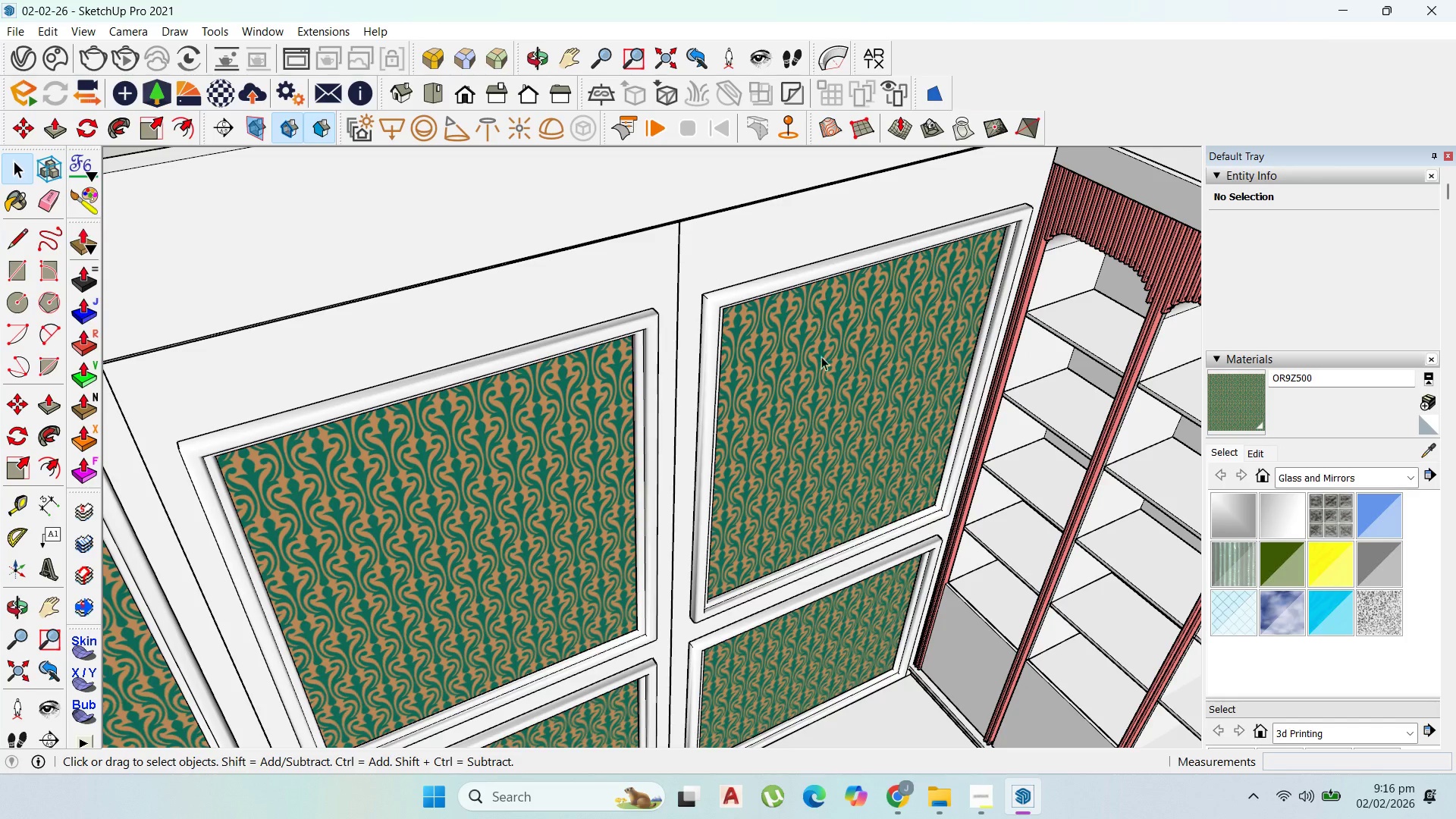 
double_click([821, 360])
 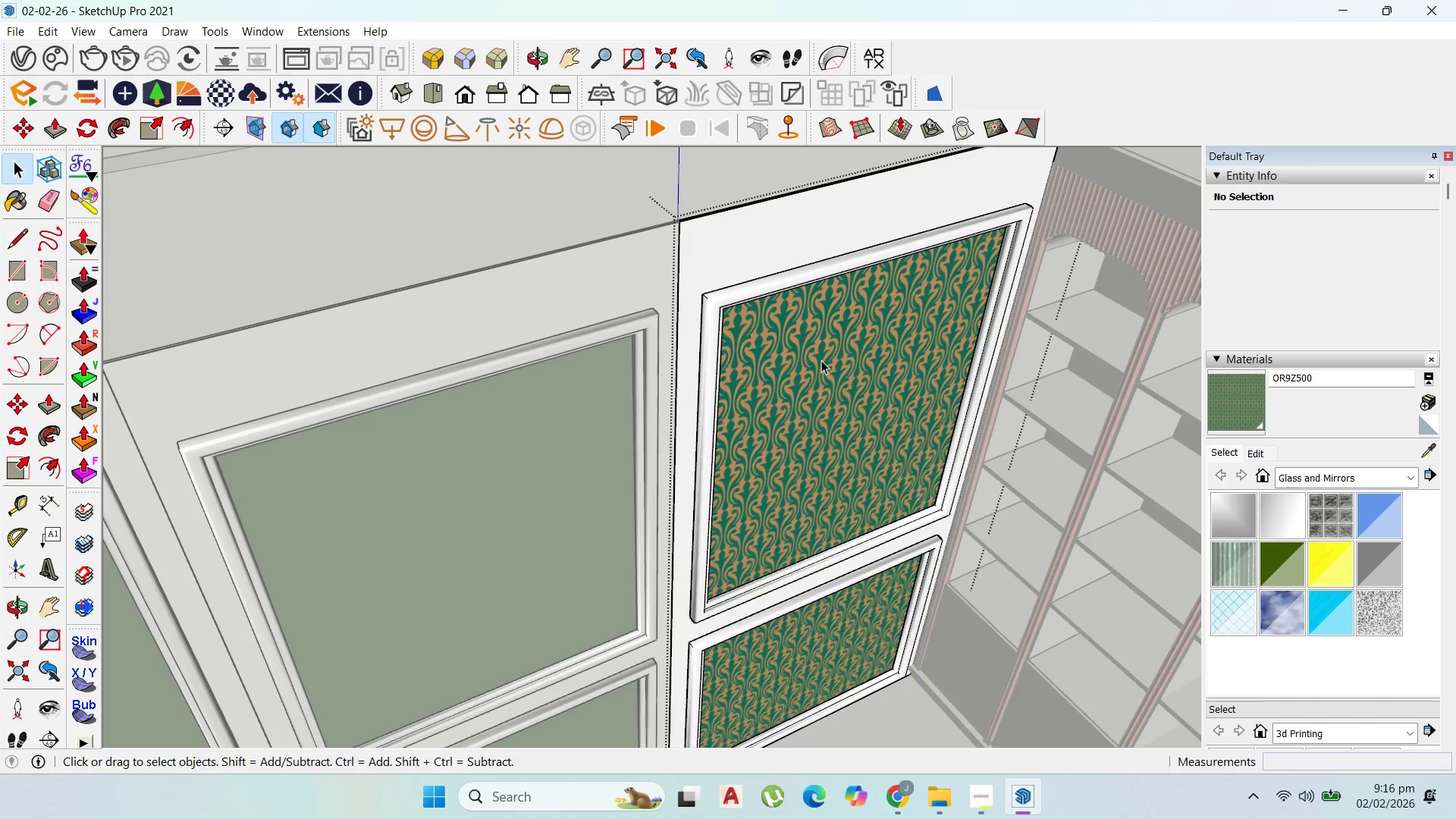 
triple_click([821, 360])
 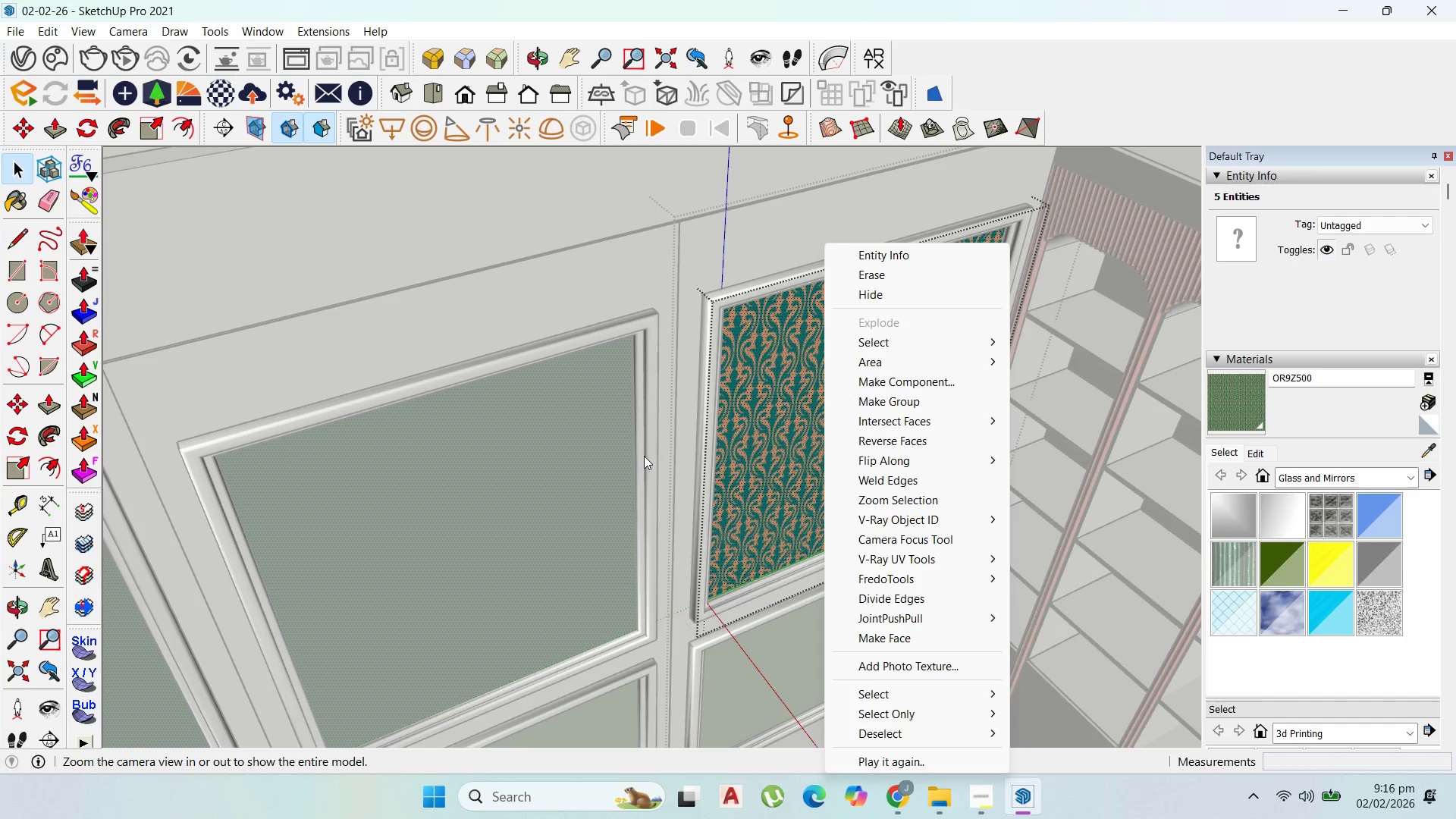 
left_click([15, 28])
 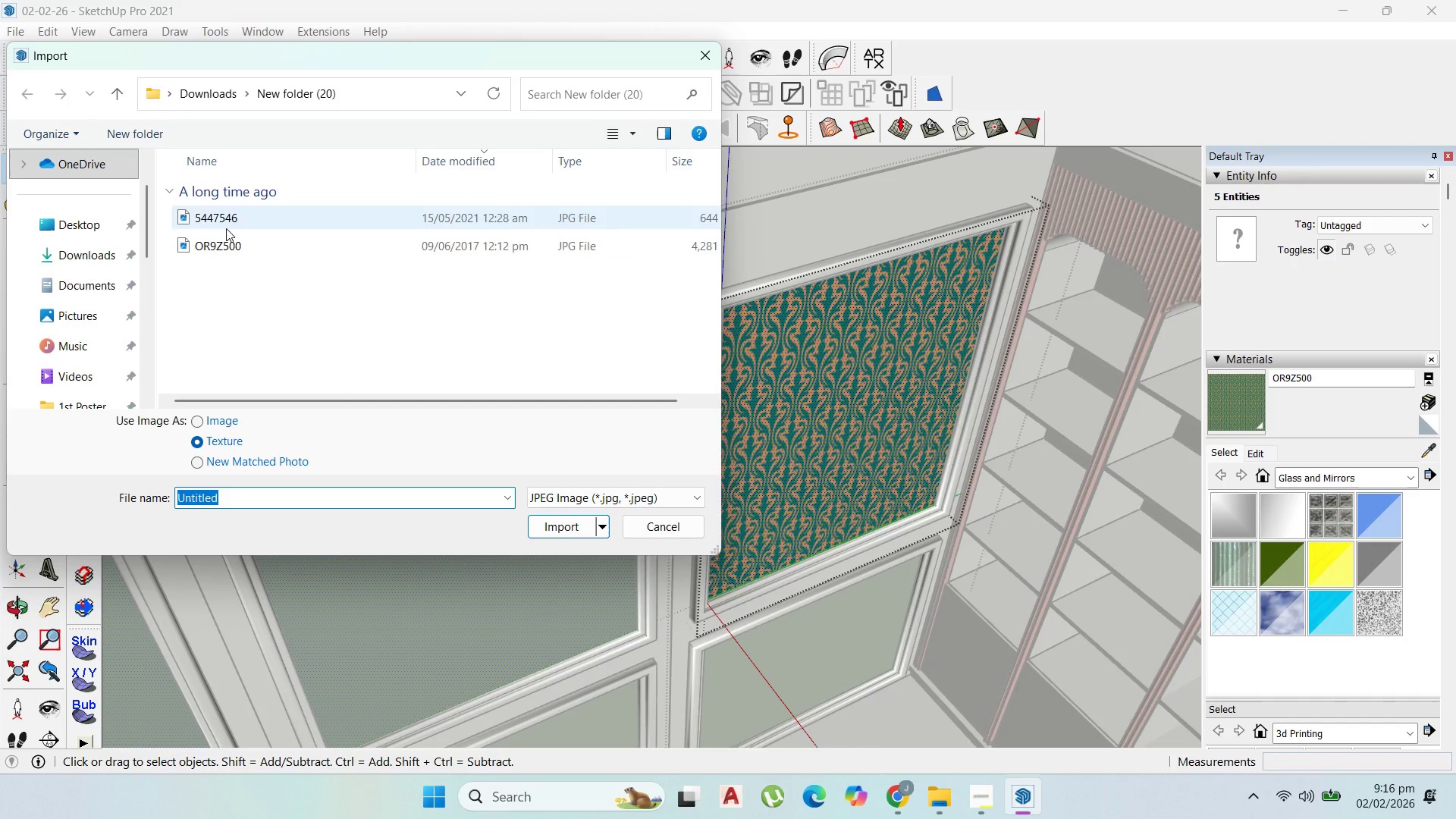 
left_click([79, 253])
 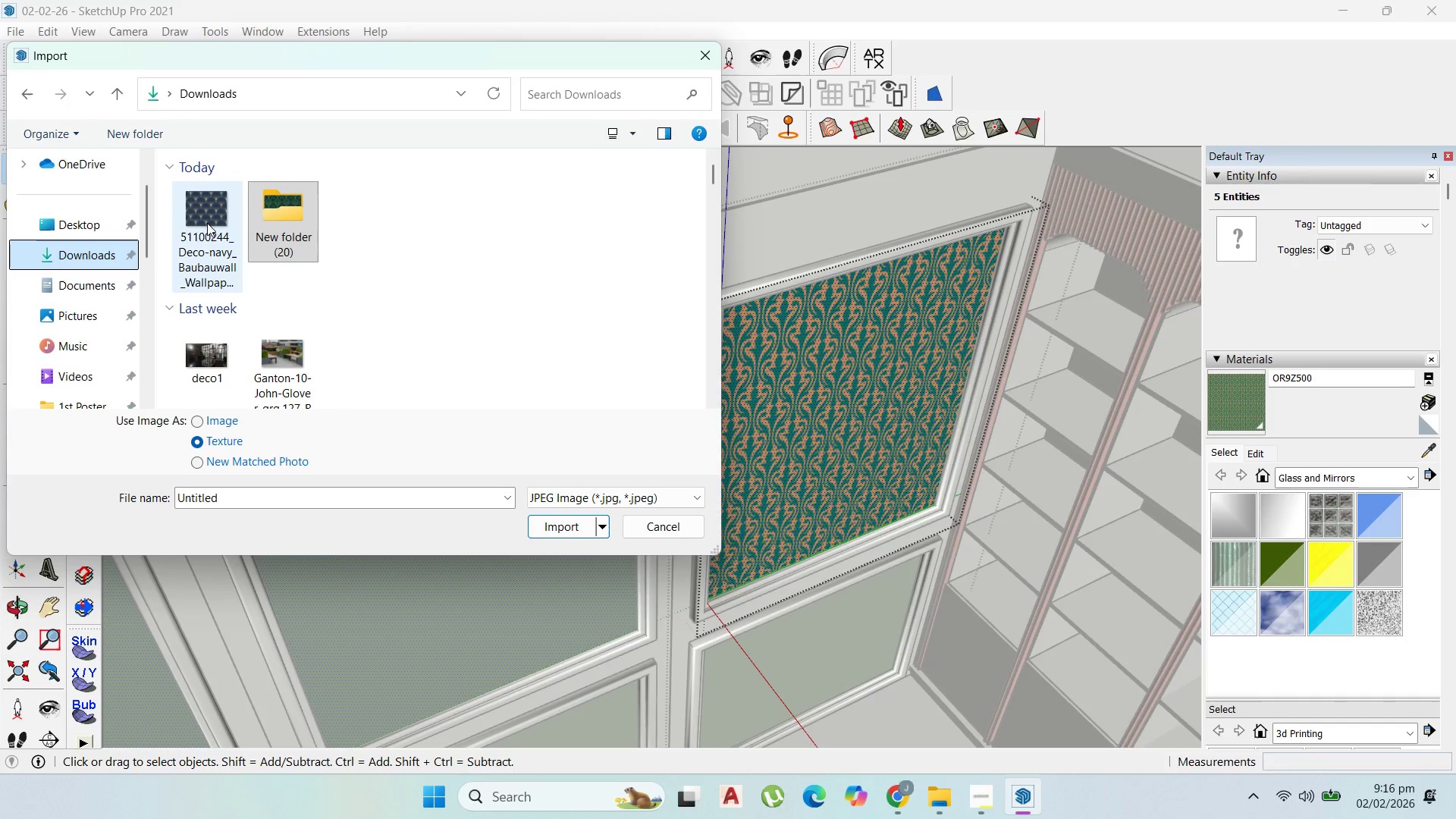 
left_click([199, 227])
 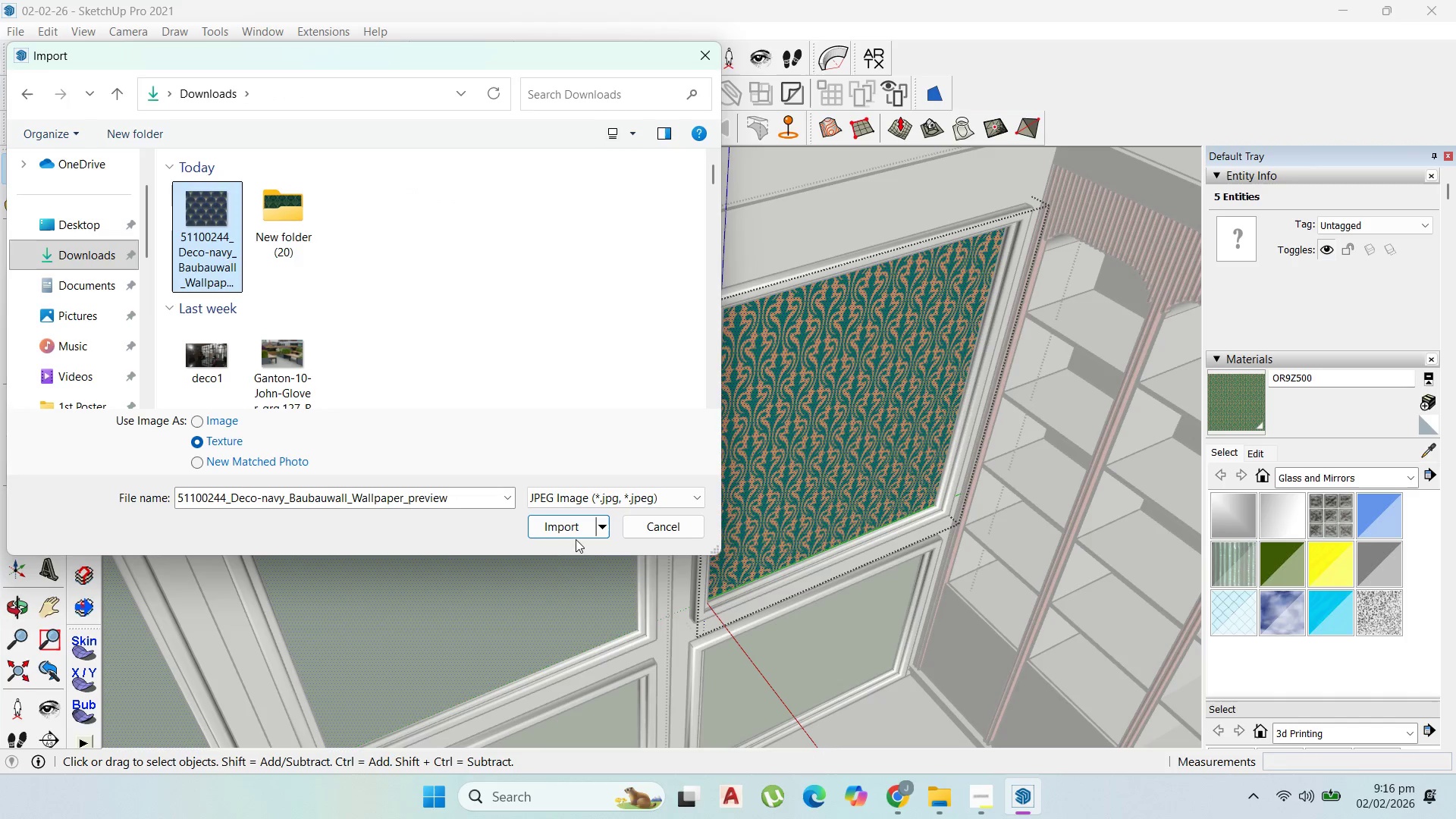 
left_click([573, 532])
 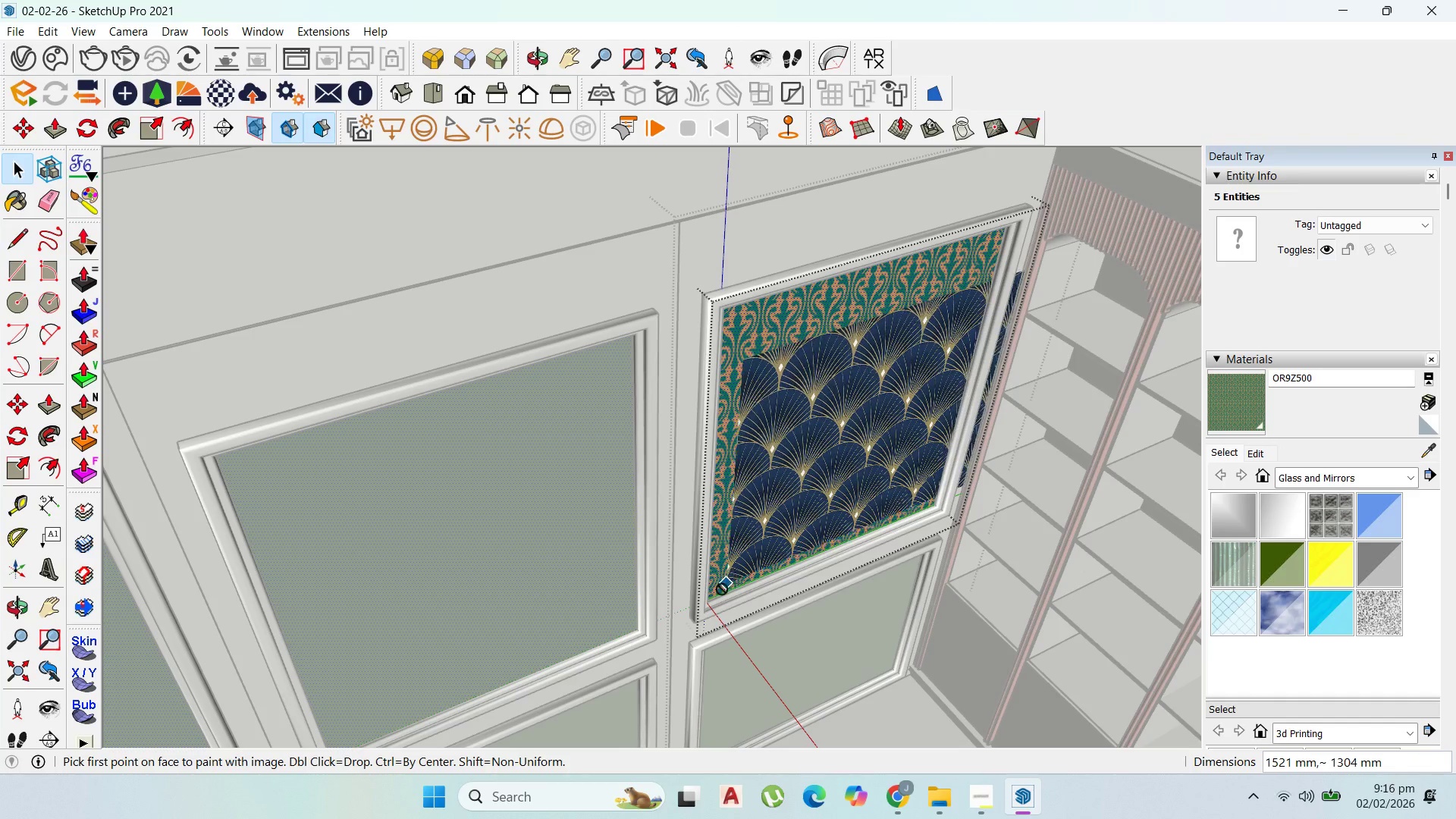 
left_click([715, 595])
 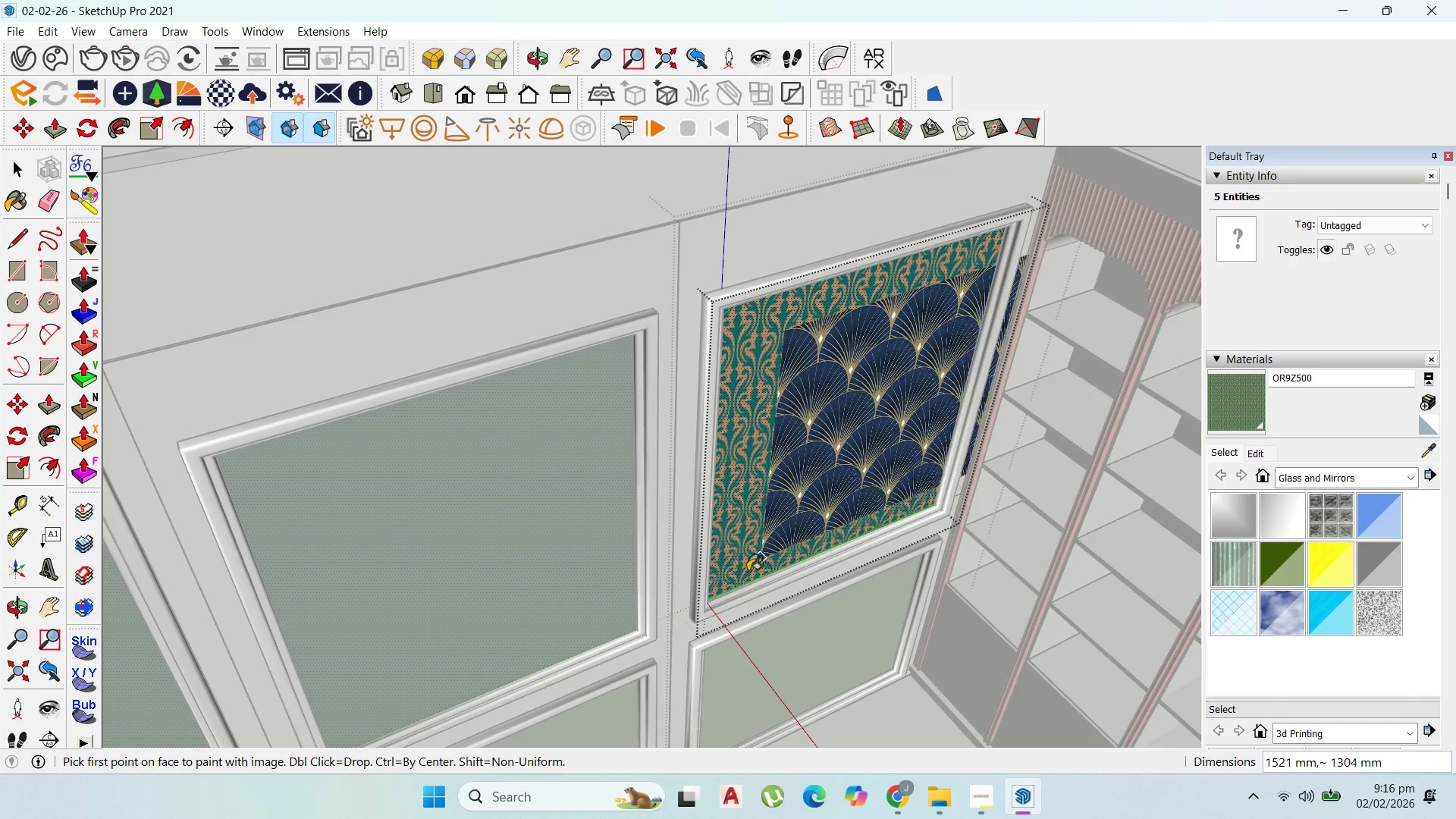 
left_click([751, 556])
 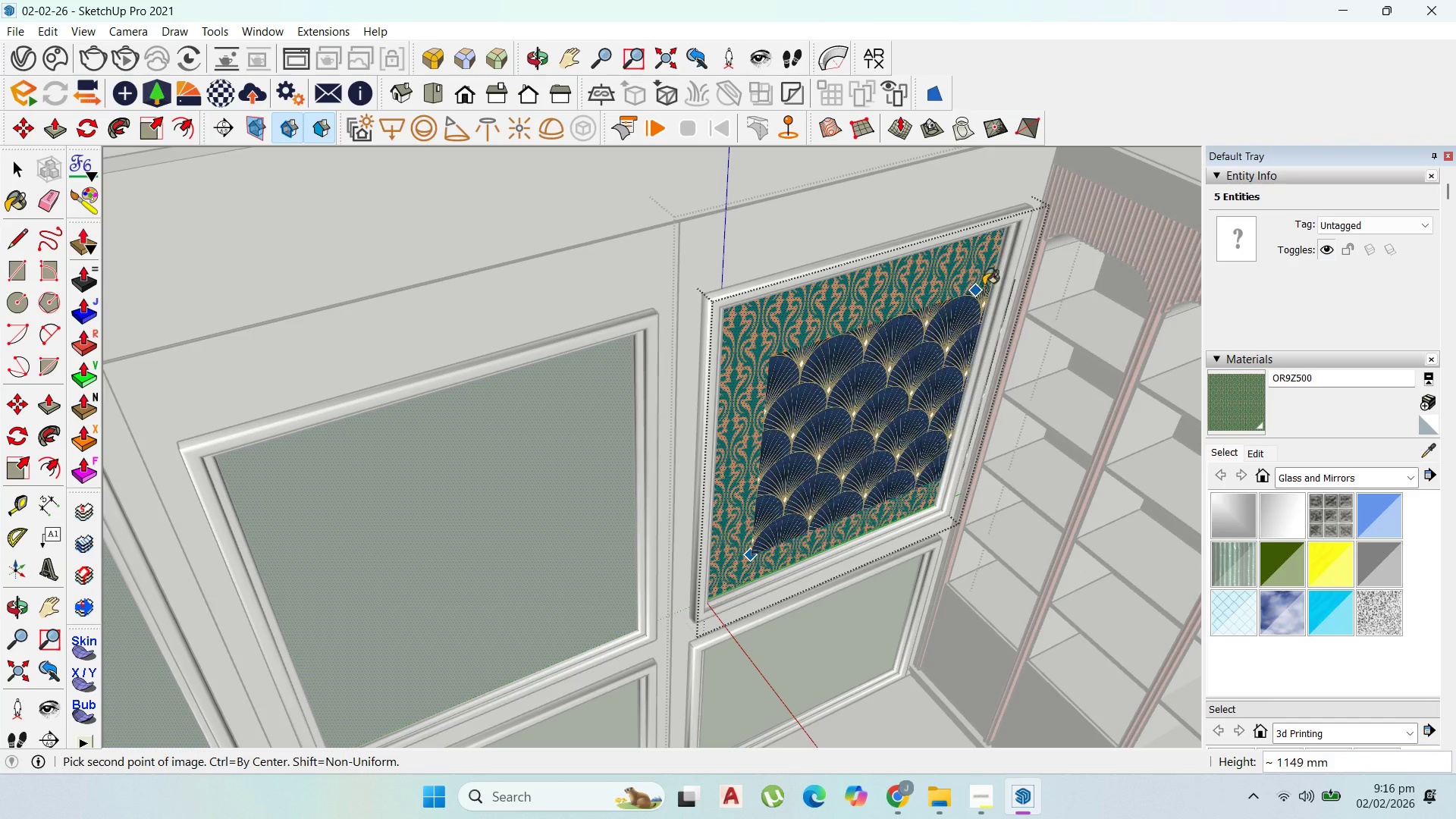 
left_click([1013, 259])
 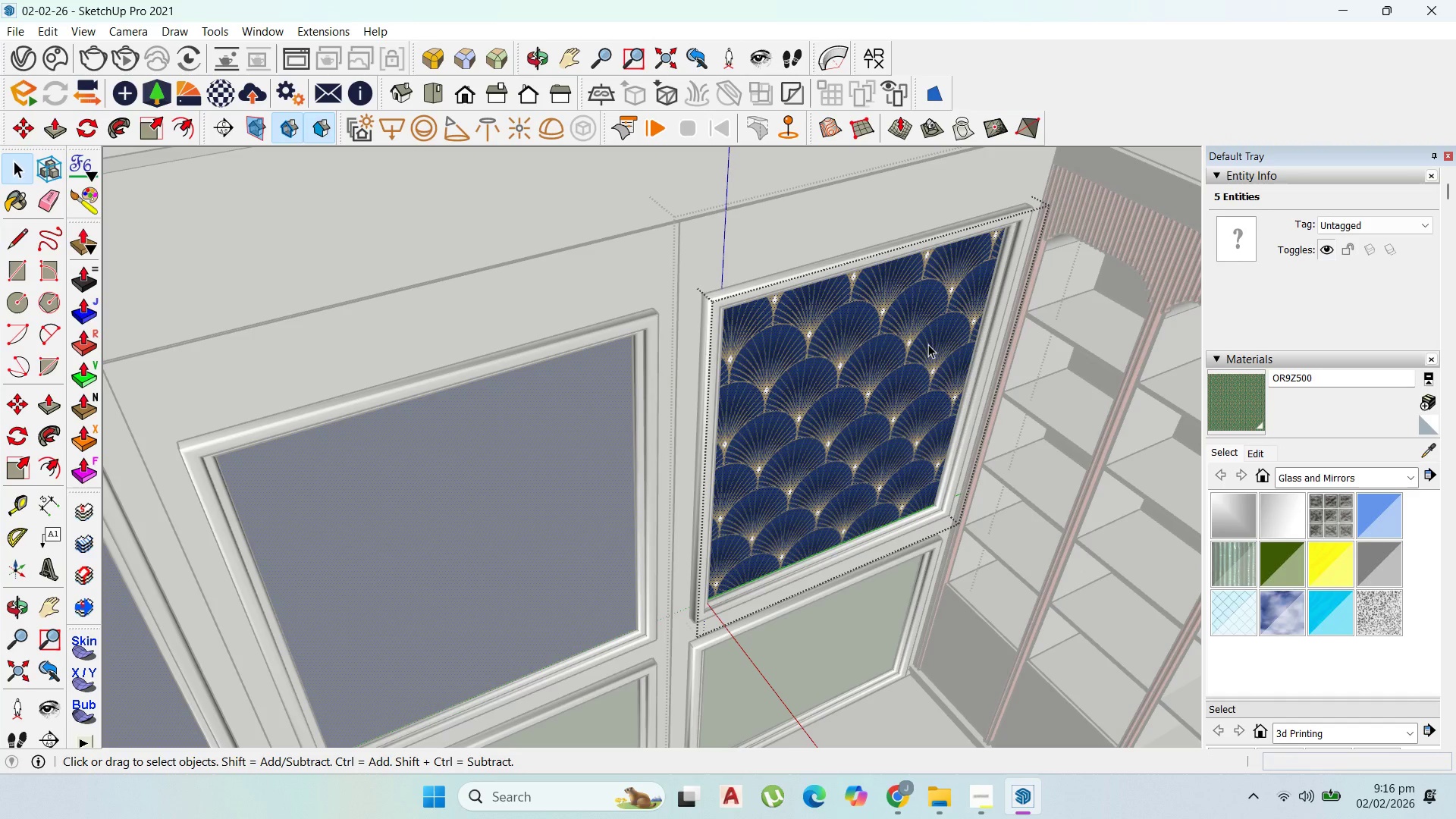 
scroll: coordinate [907, 363], scroll_direction: up, amount: 2.0
 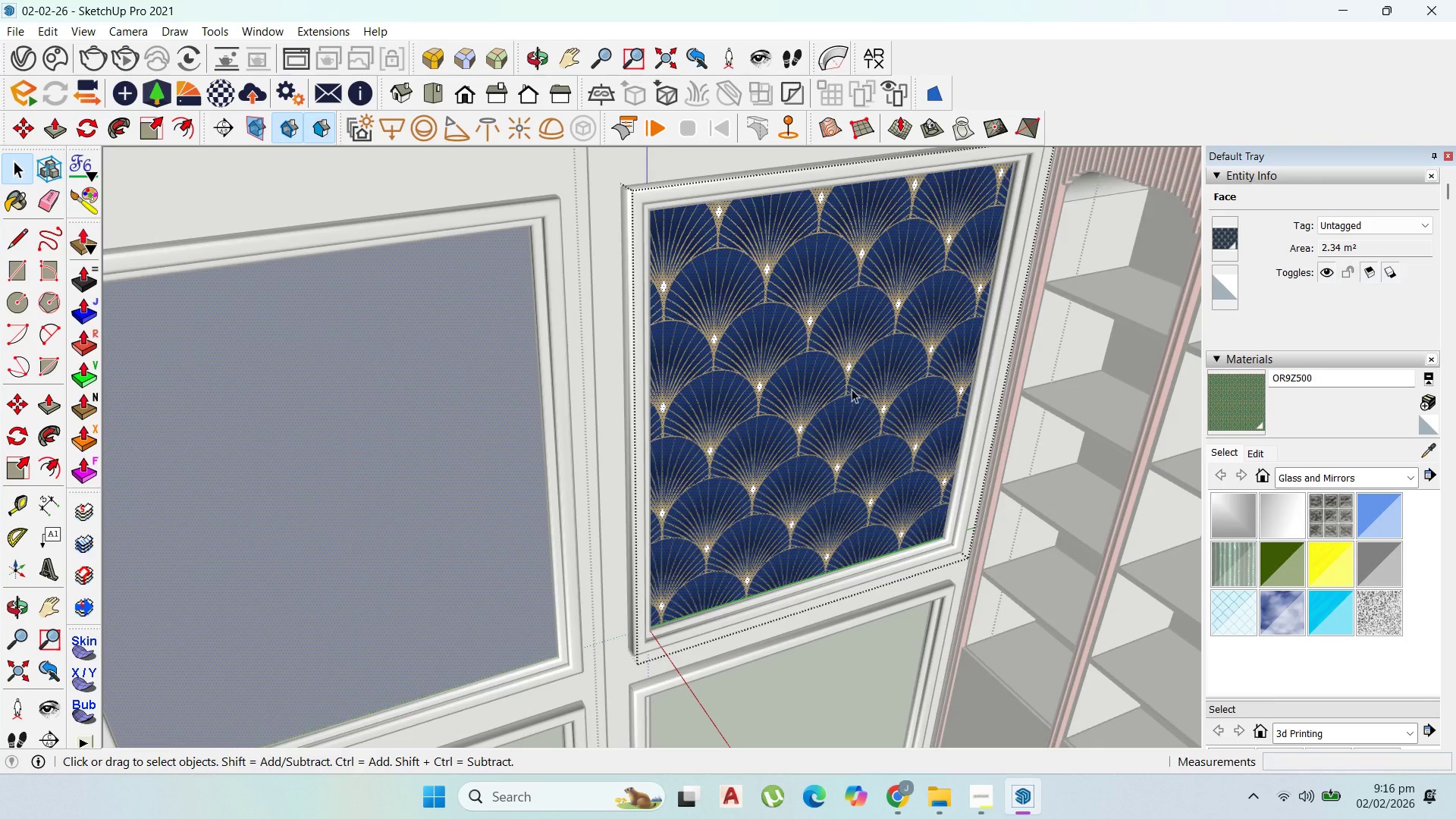 
scroll: coordinate [902, 434], scroll_direction: down, amount: 3.0
 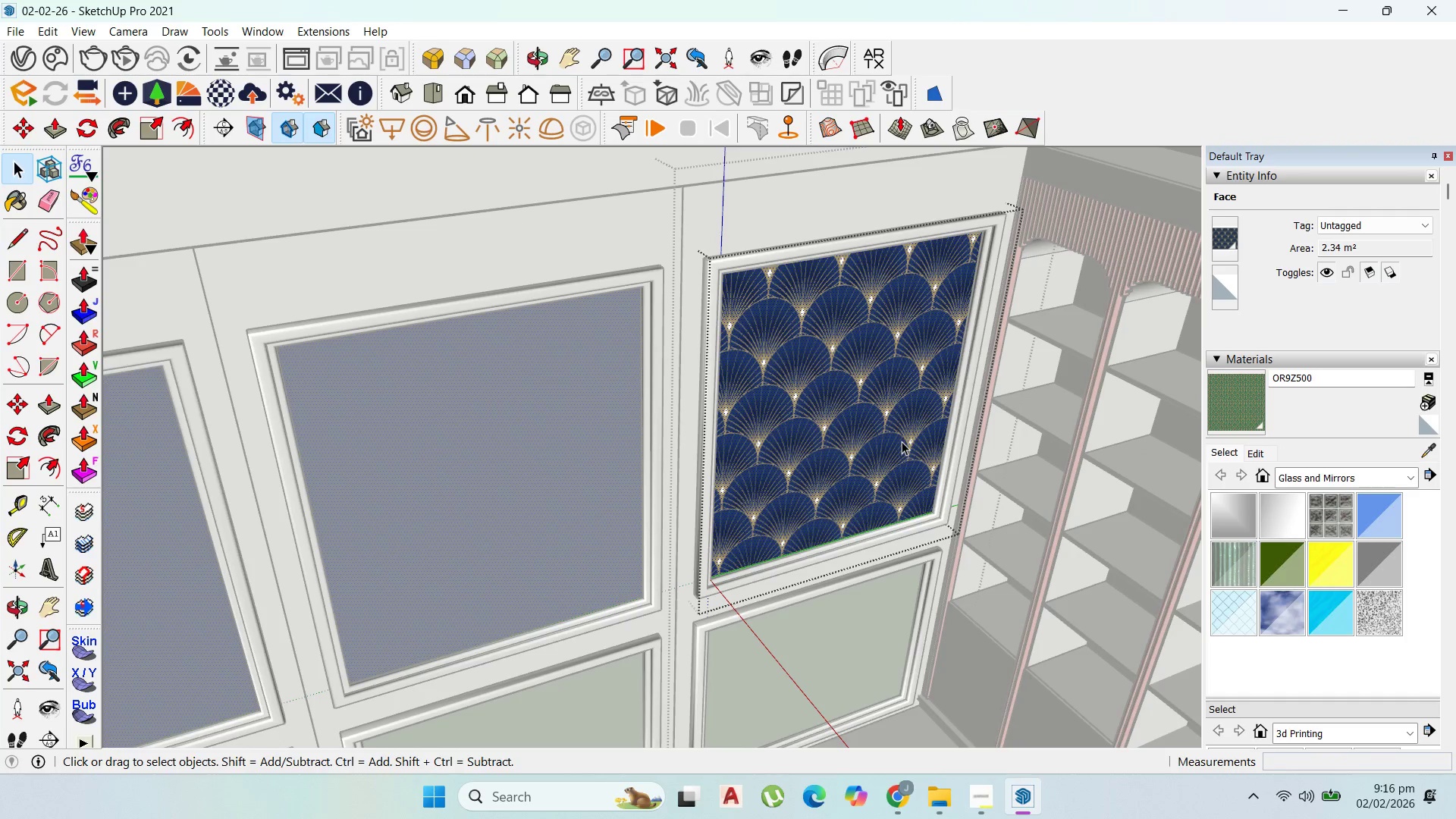 
key(Escape)
 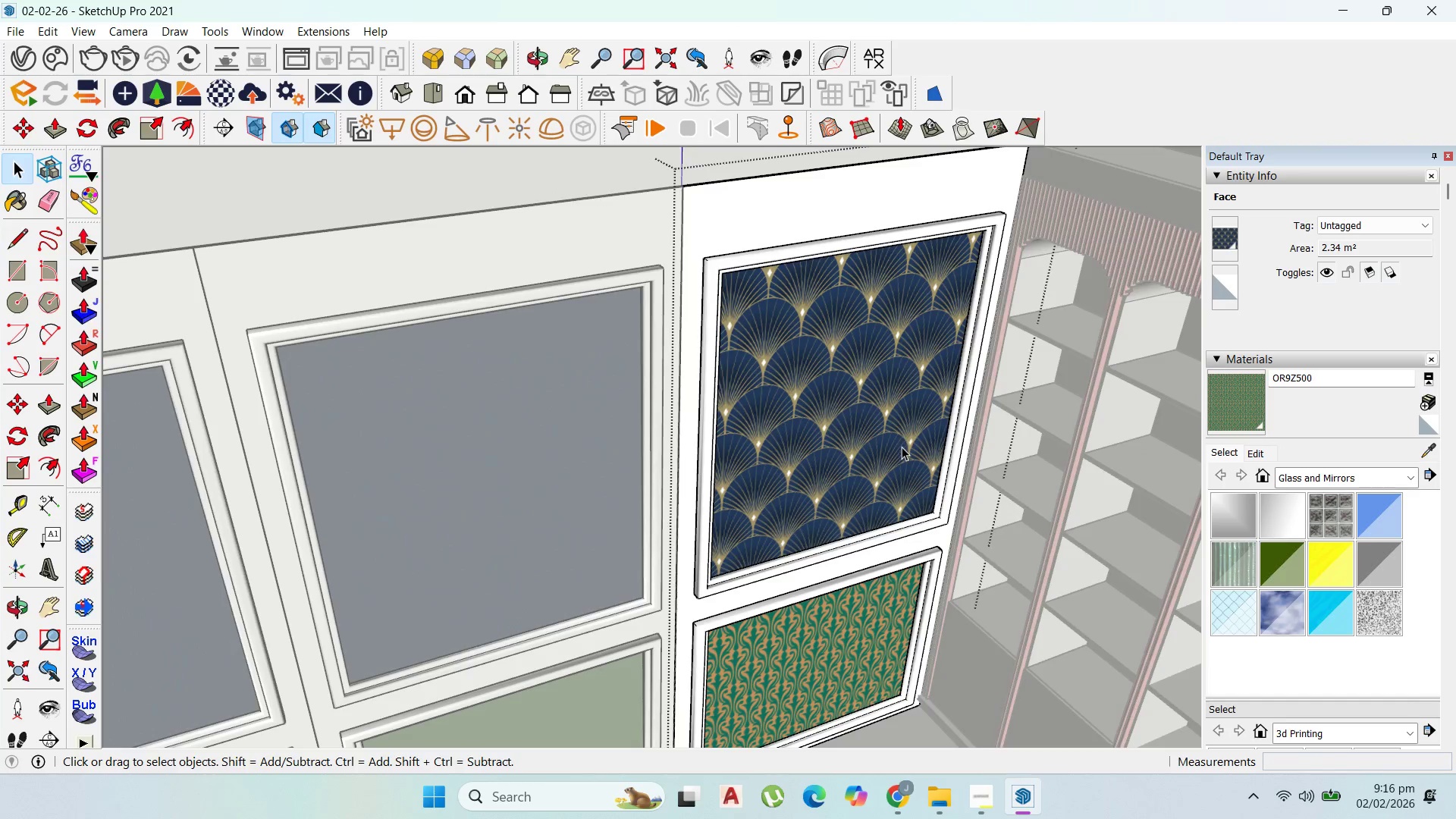 
key(Escape)
 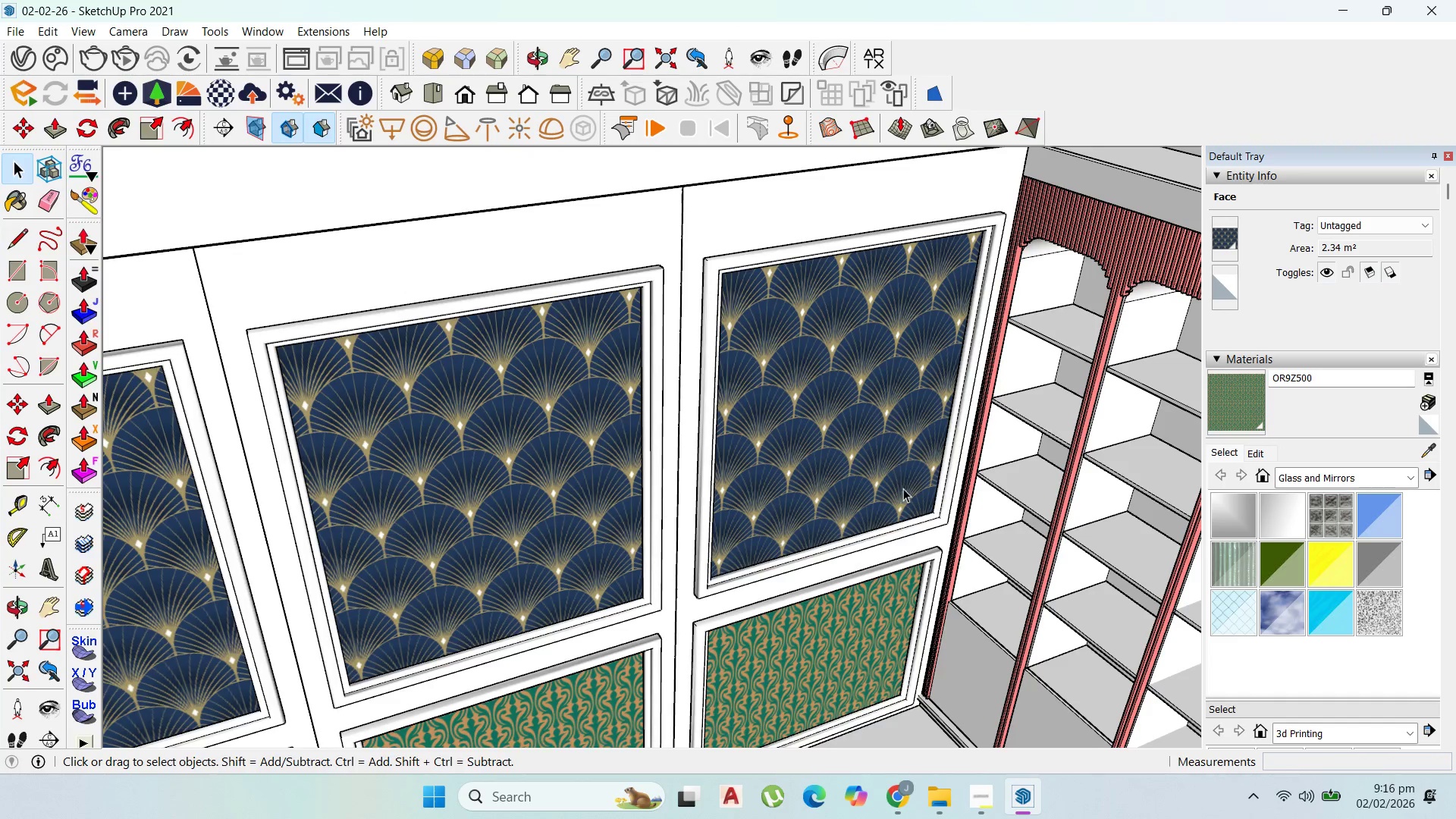 
scroll: coordinate [874, 610], scroll_direction: up, amount: 1.0
 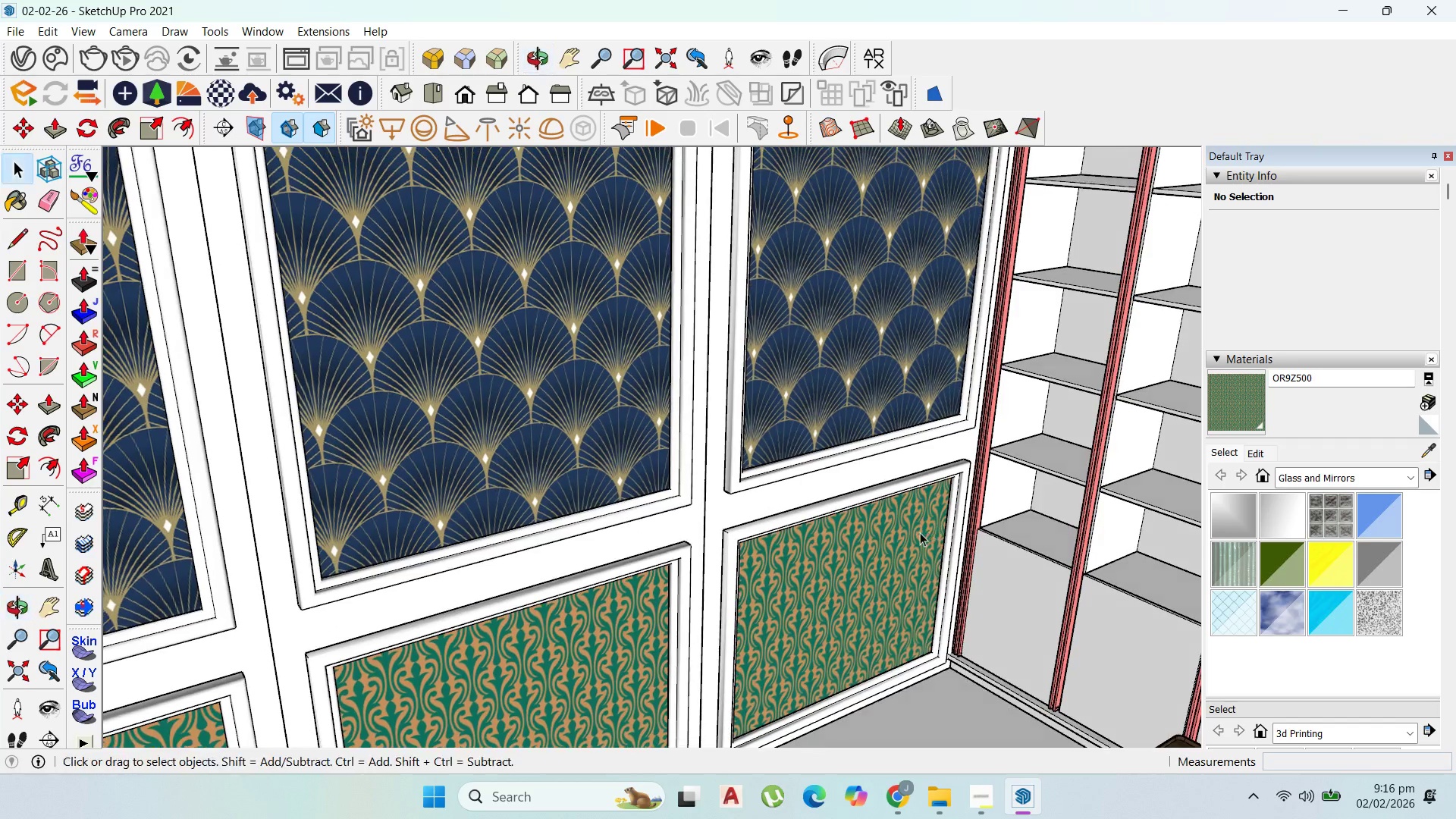 
double_click([918, 532])
 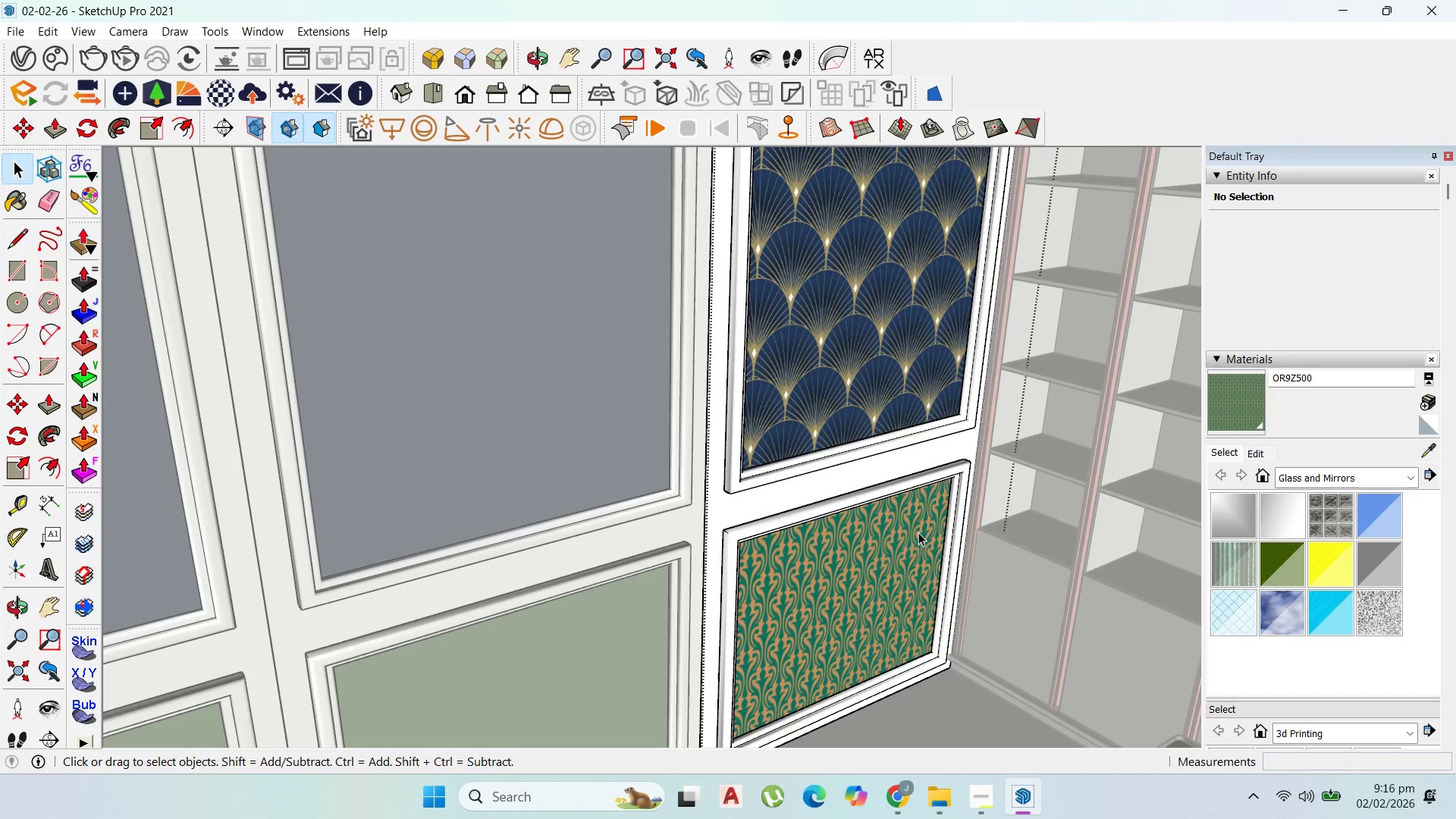 
triple_click([918, 532])
 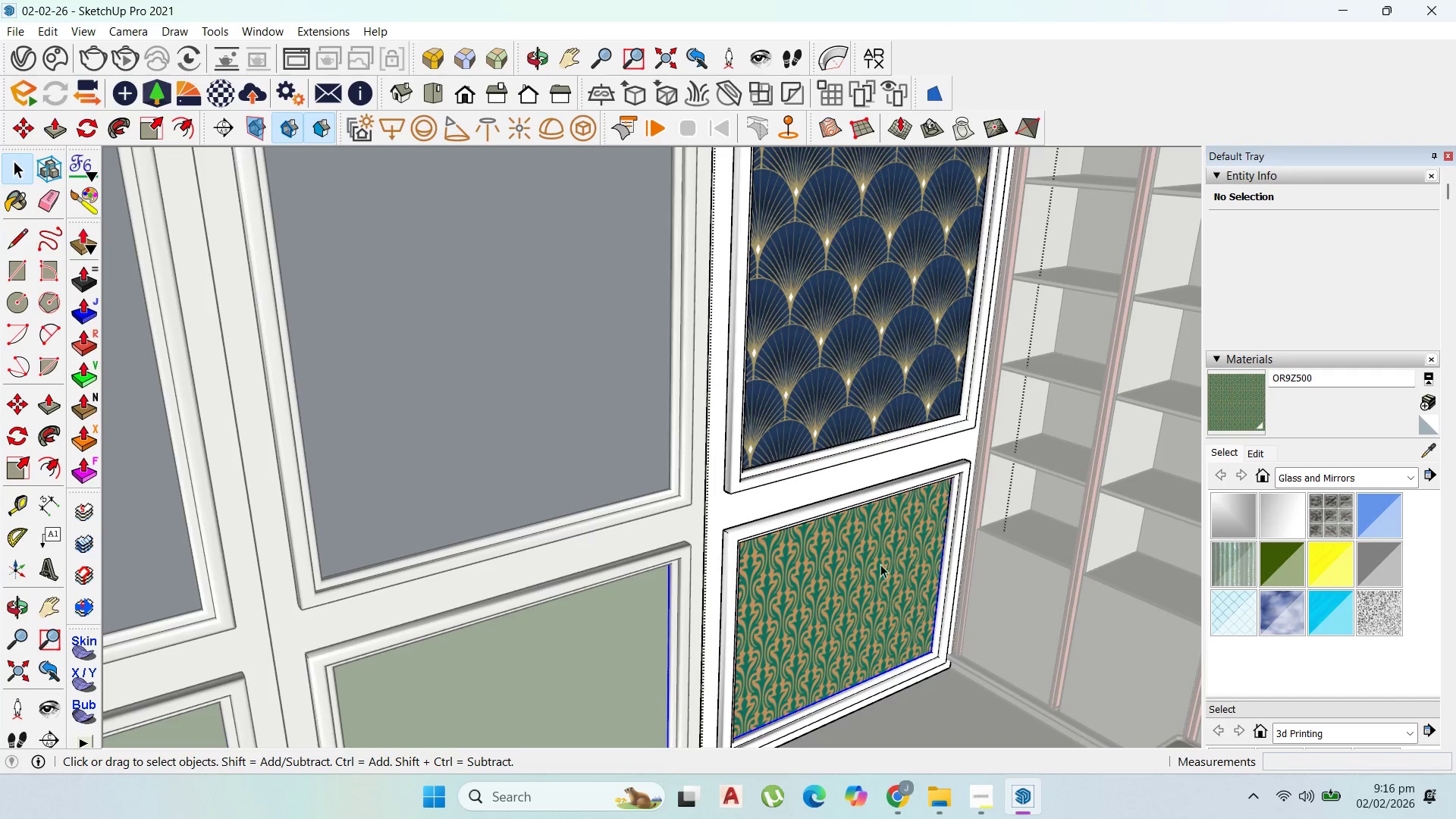 
triple_click([879, 564])
 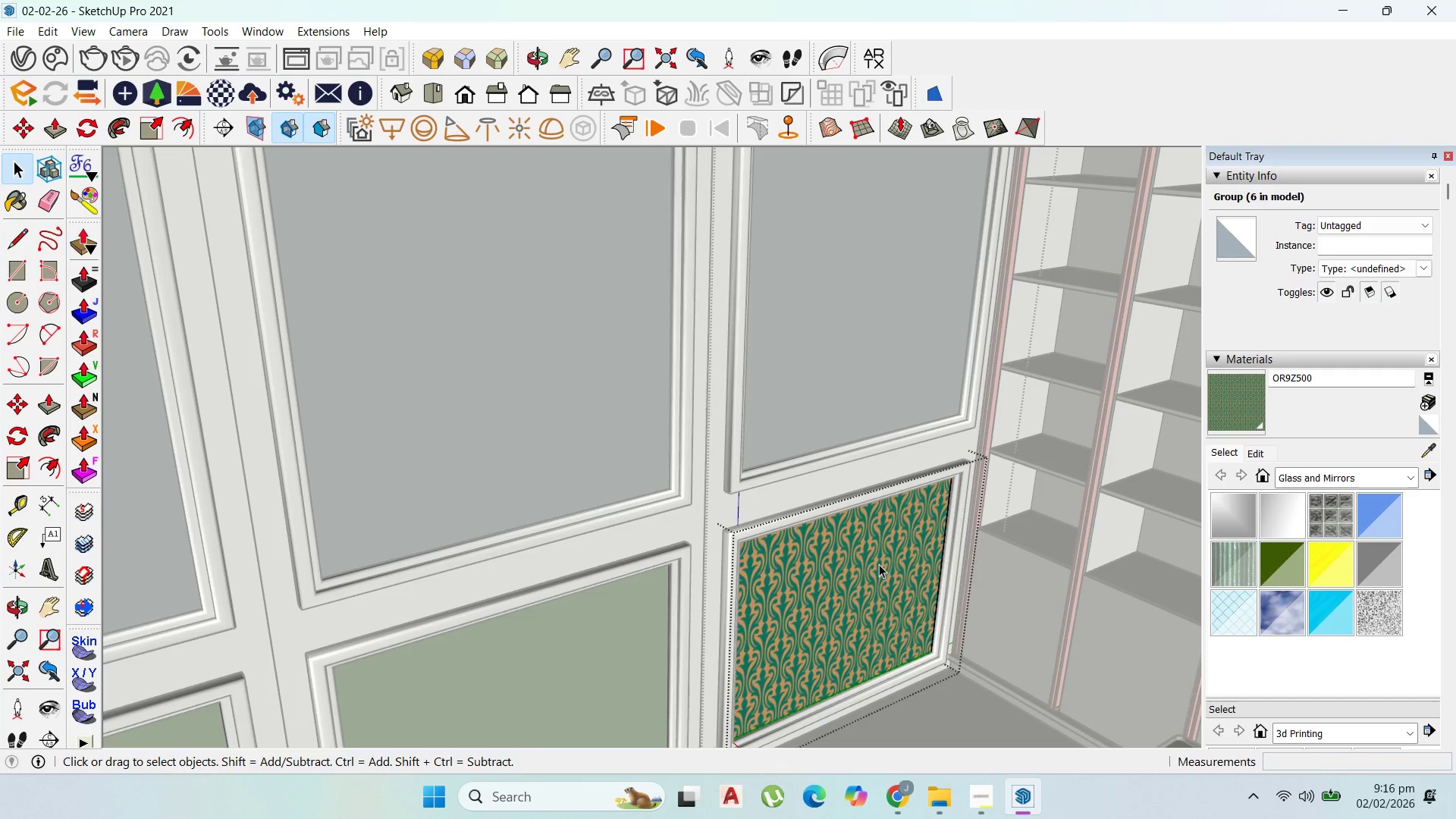 
triple_click([879, 564])
 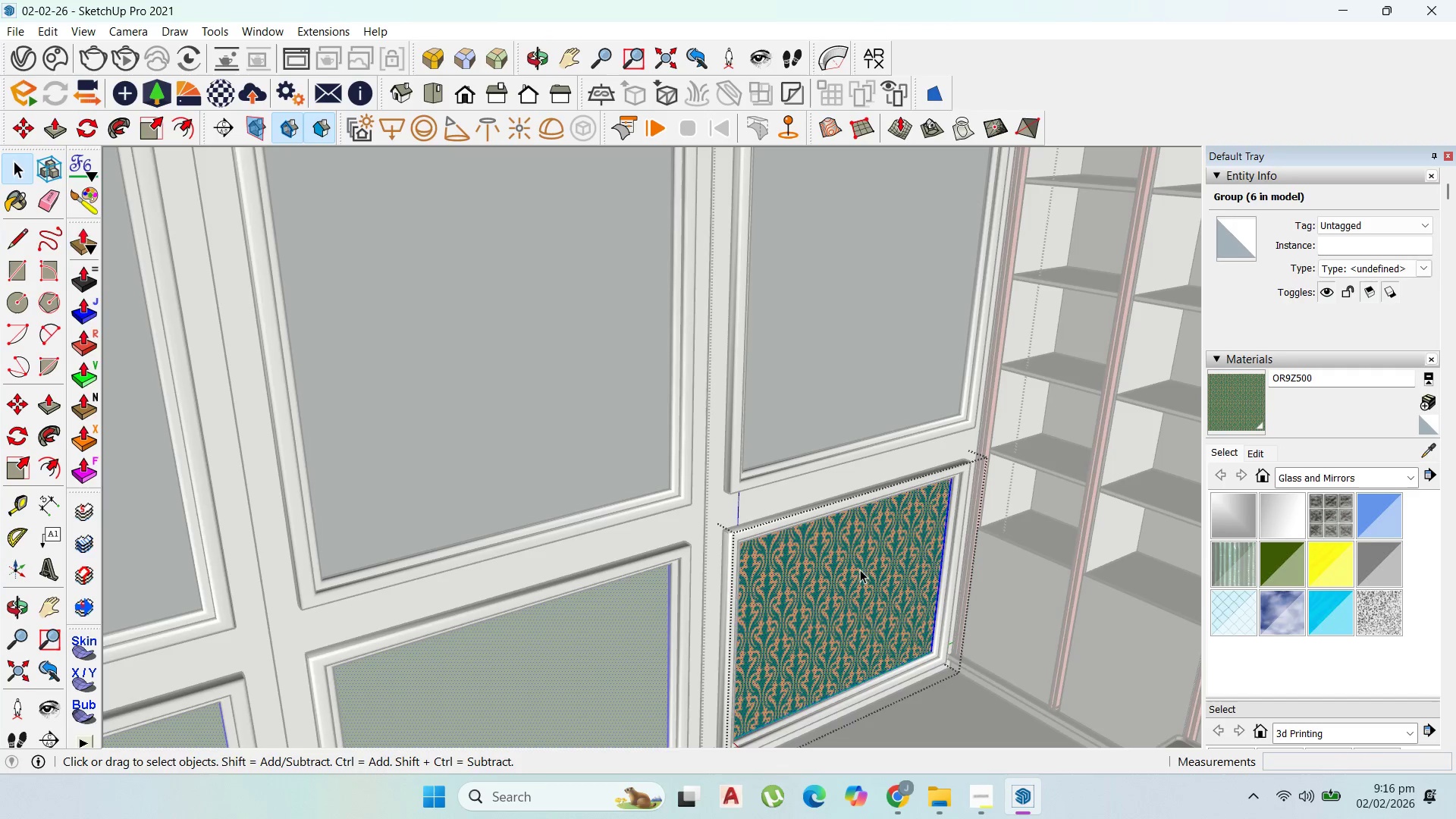 
triple_click([860, 570])
 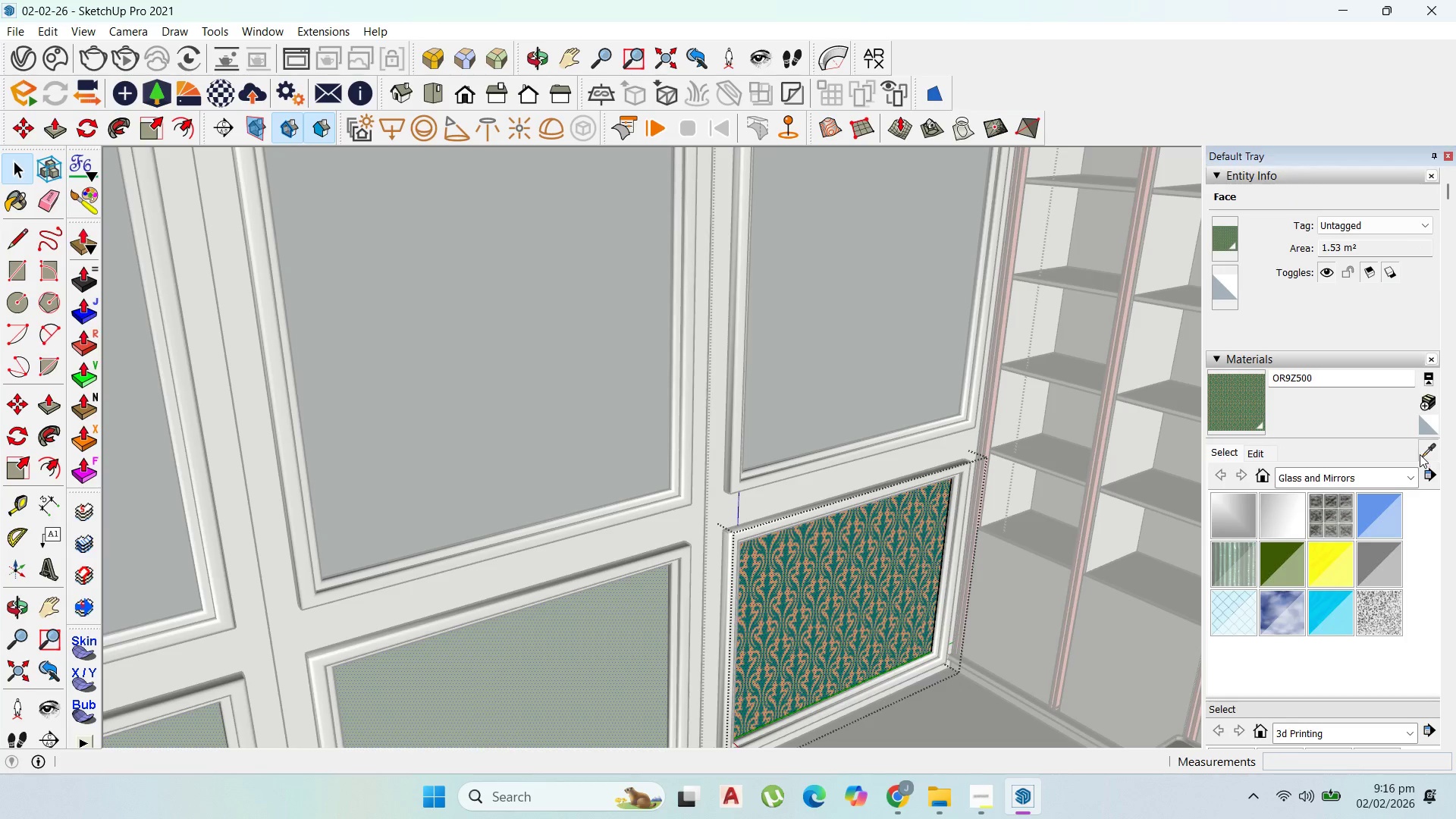 
double_click([884, 317])
 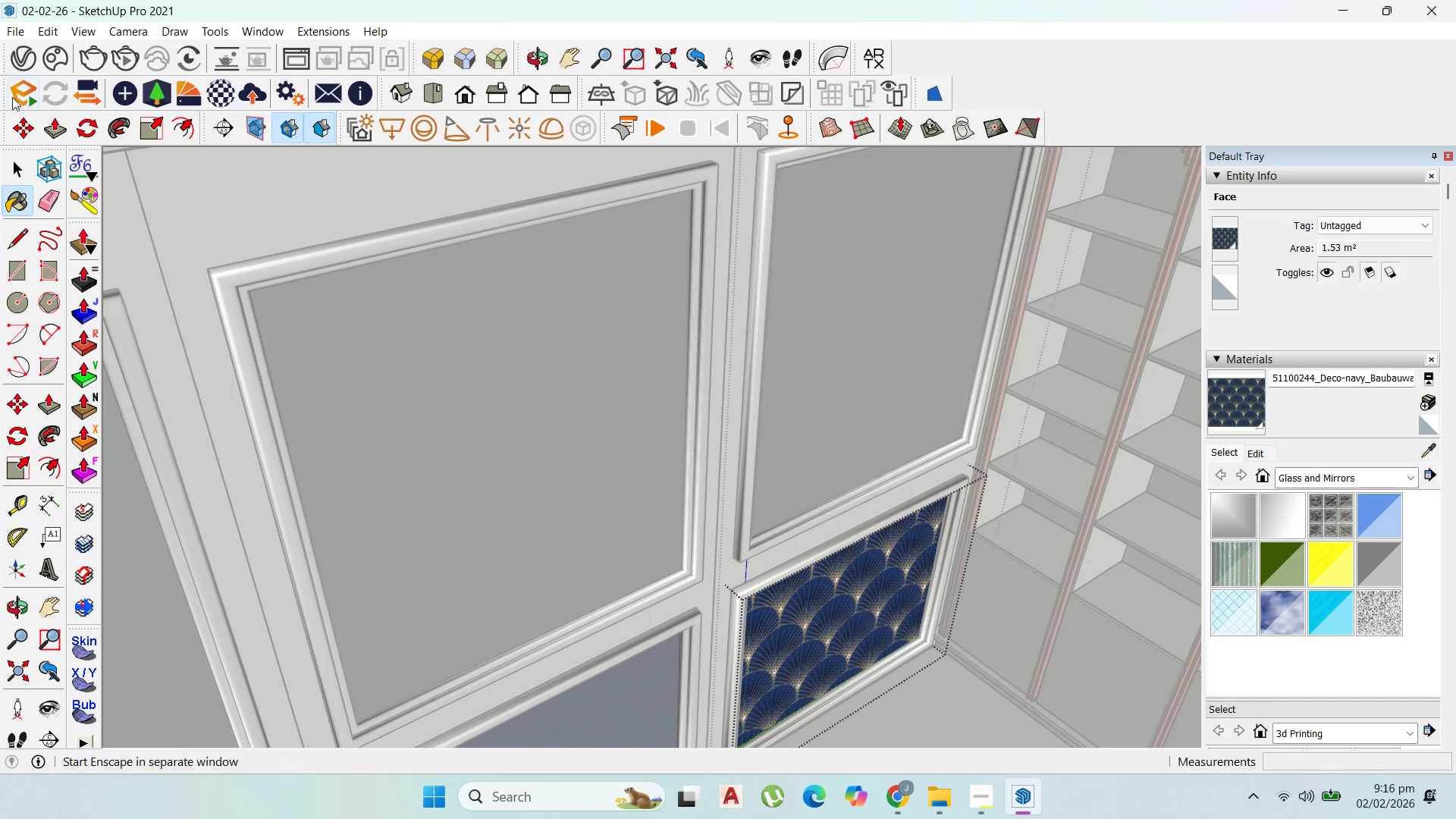 
left_click([23, 168])
 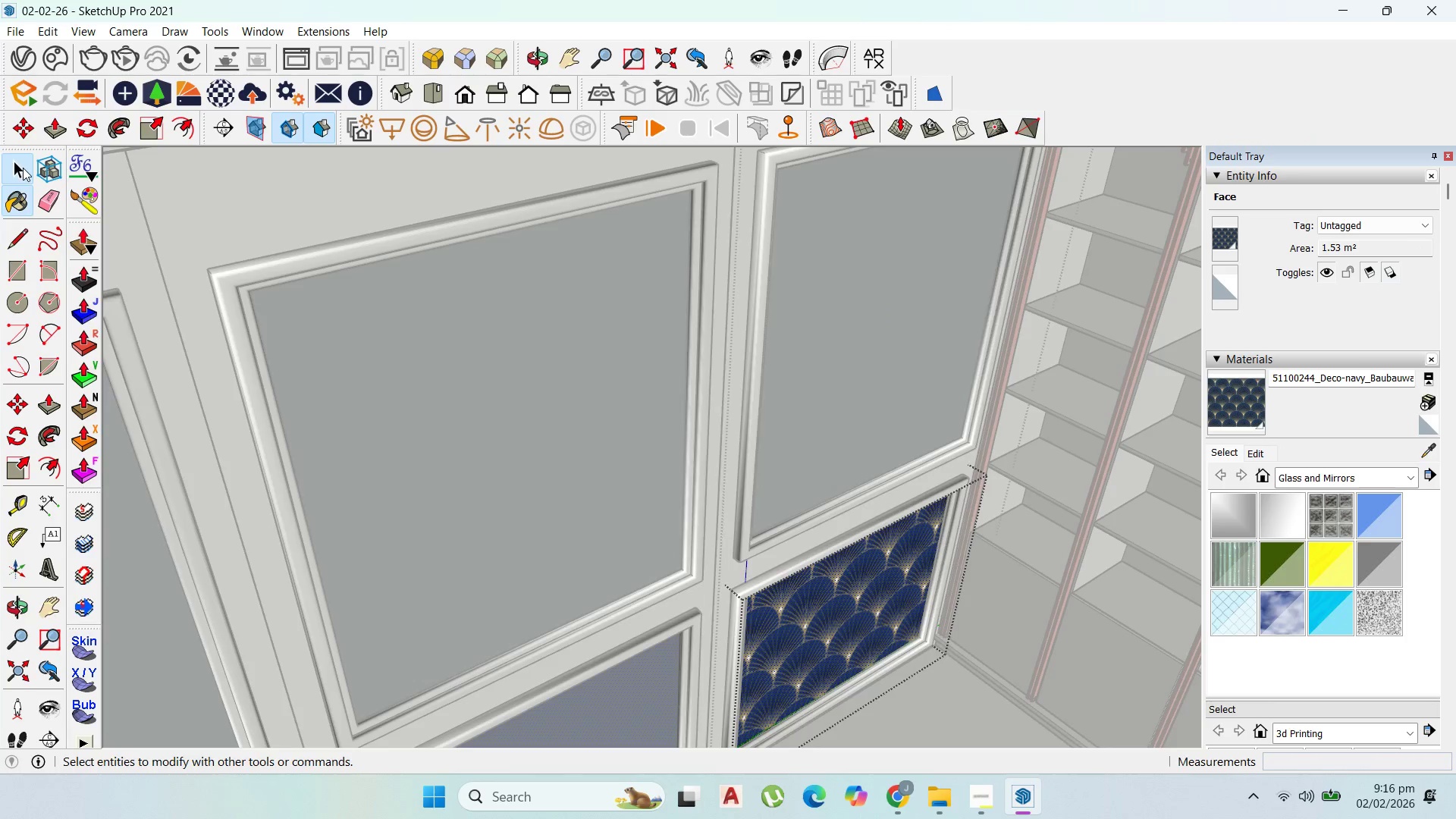 
key(Escape)
 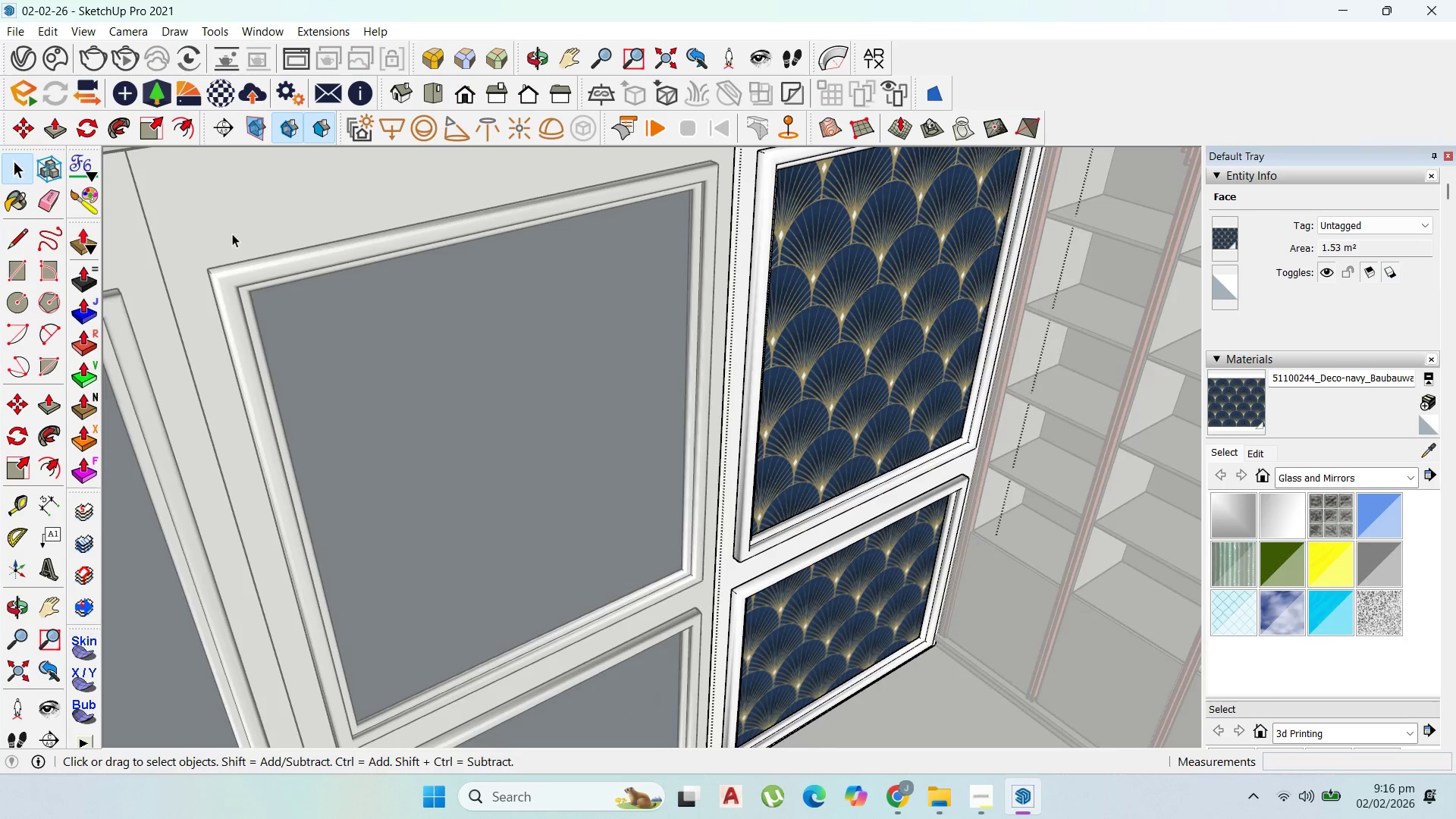 
key(Escape)
 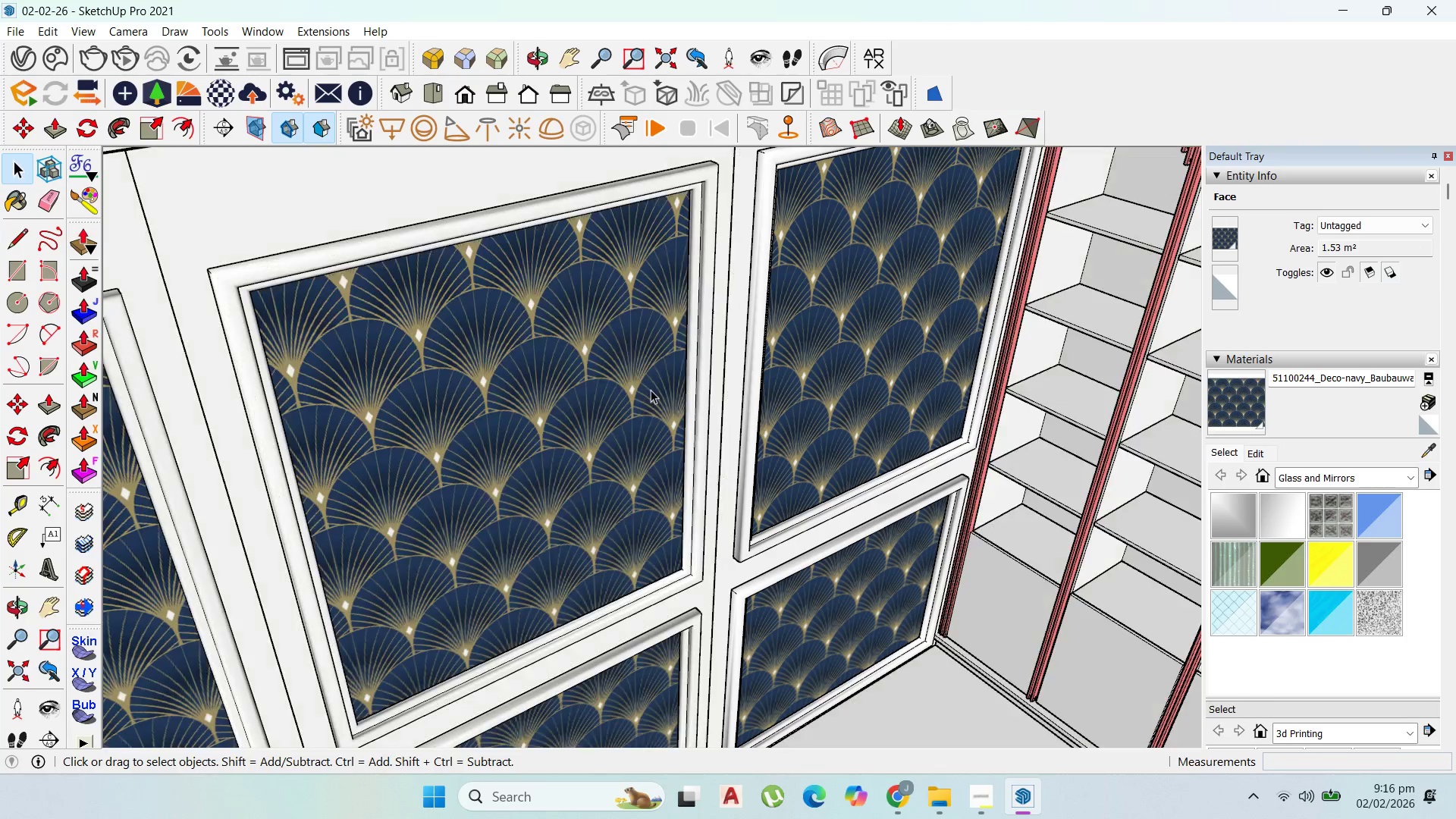 
key(Escape)
 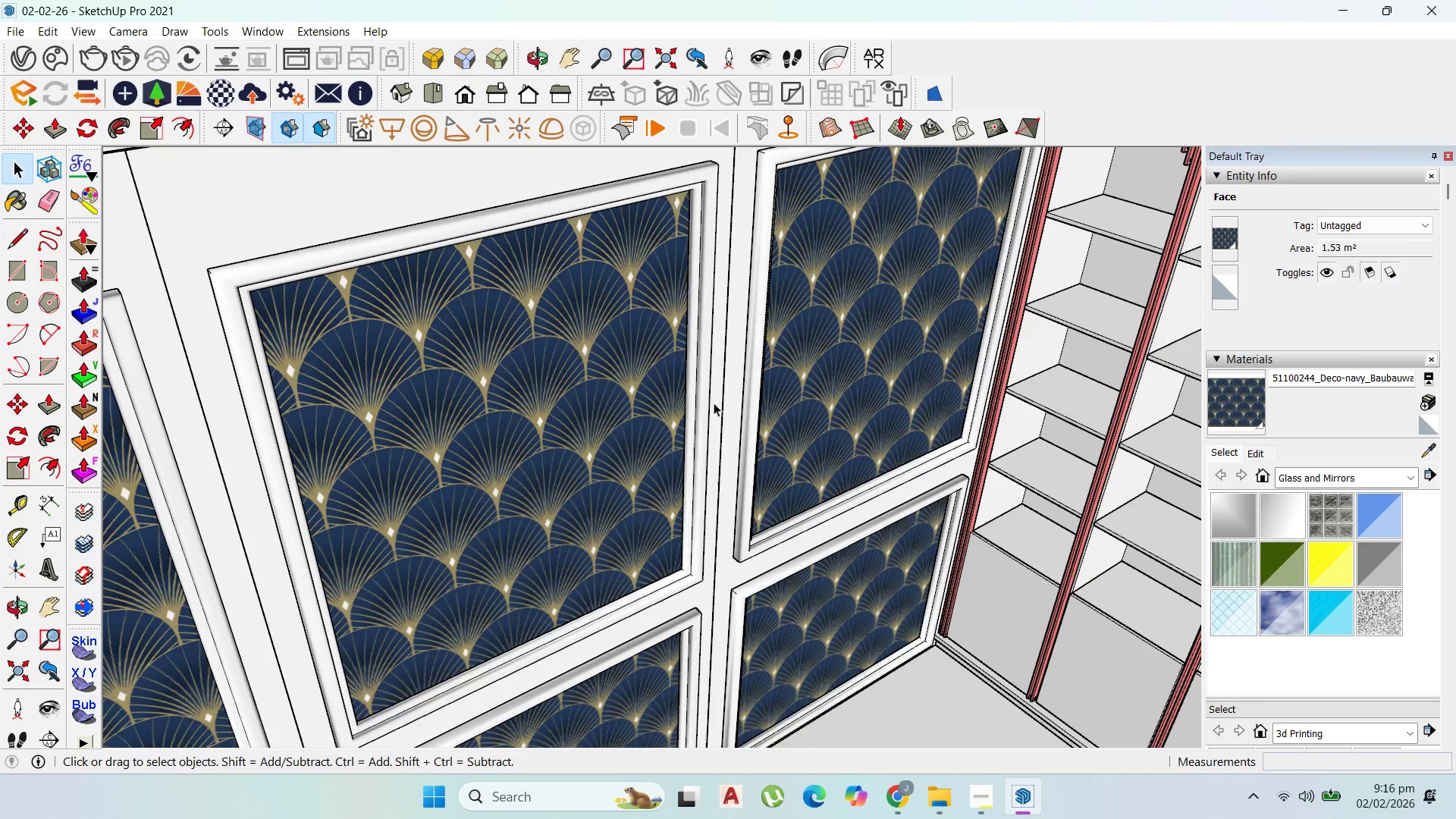 
scroll: coordinate [809, 413], scroll_direction: down, amount: 4.0
 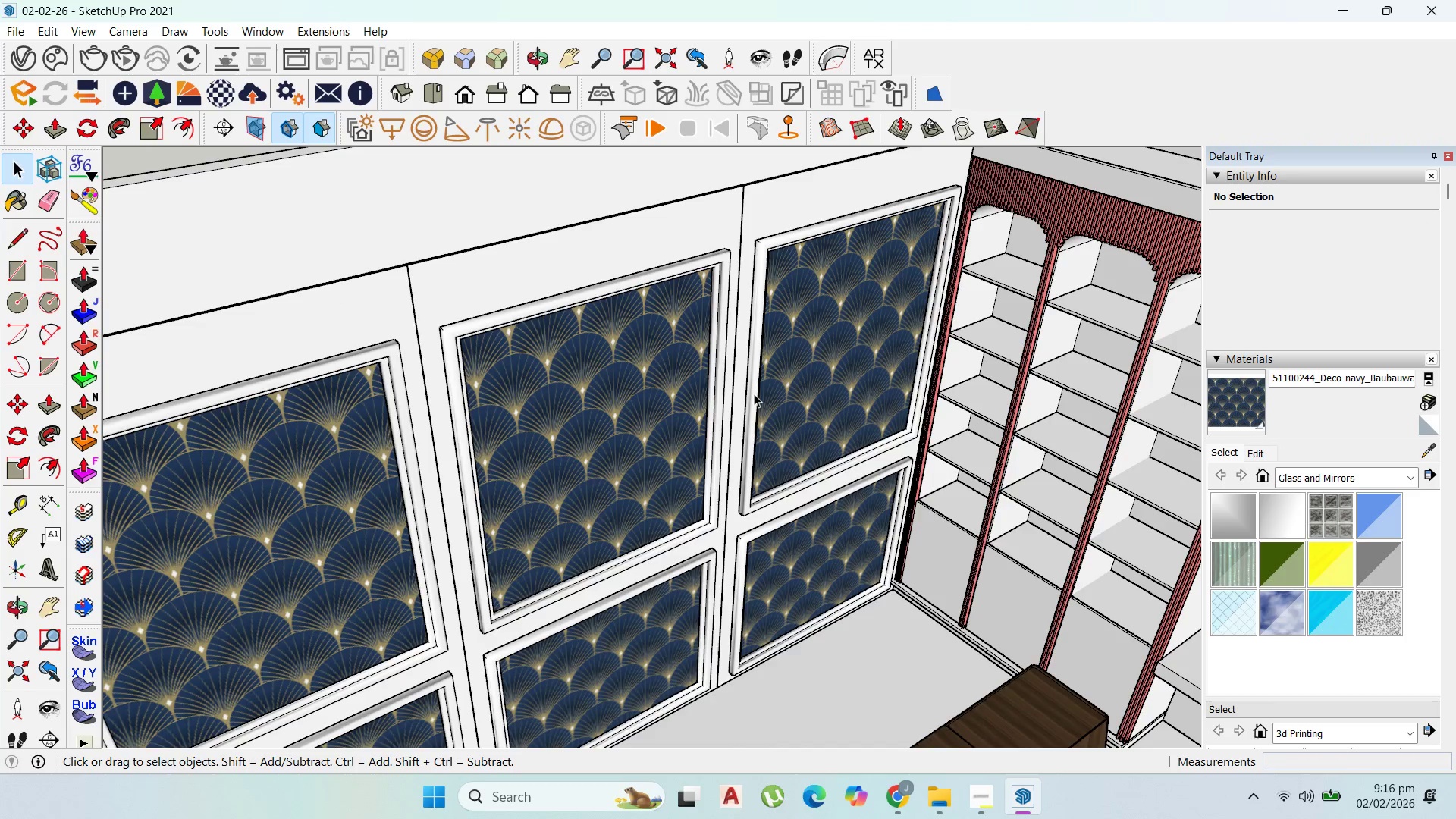 
double_click([754, 394])
 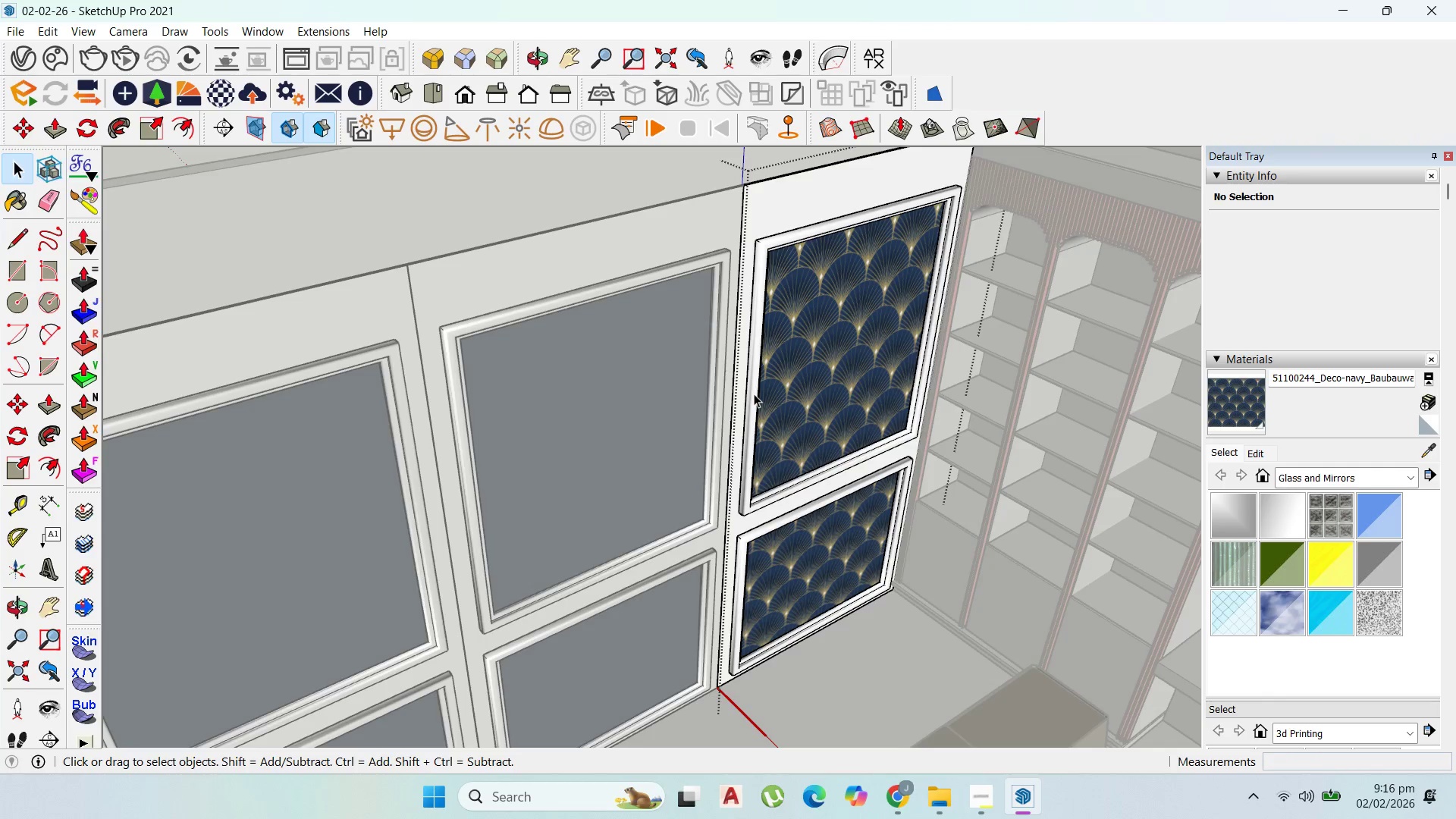 
triple_click([754, 394])
 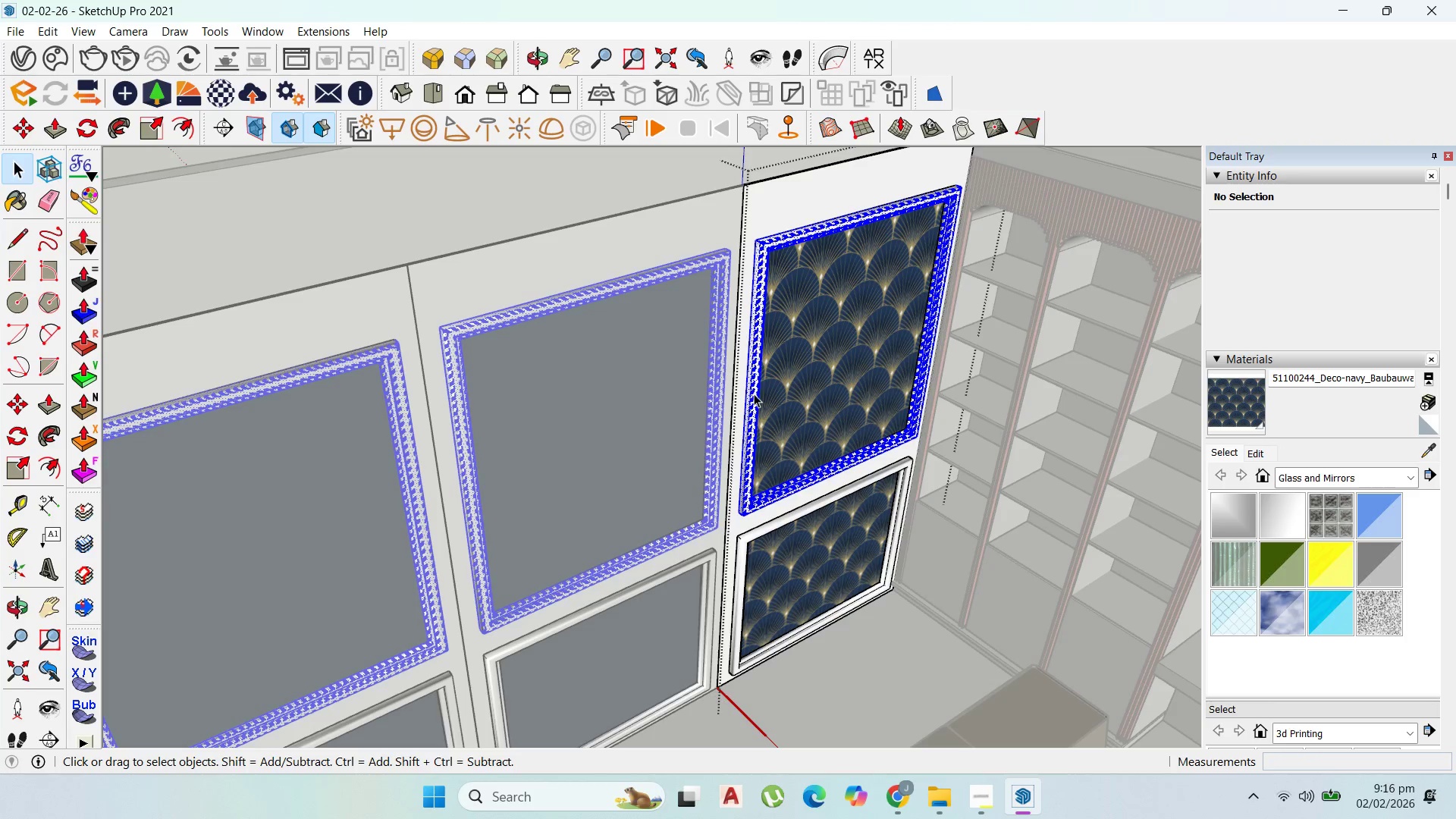 
triple_click([754, 394])
 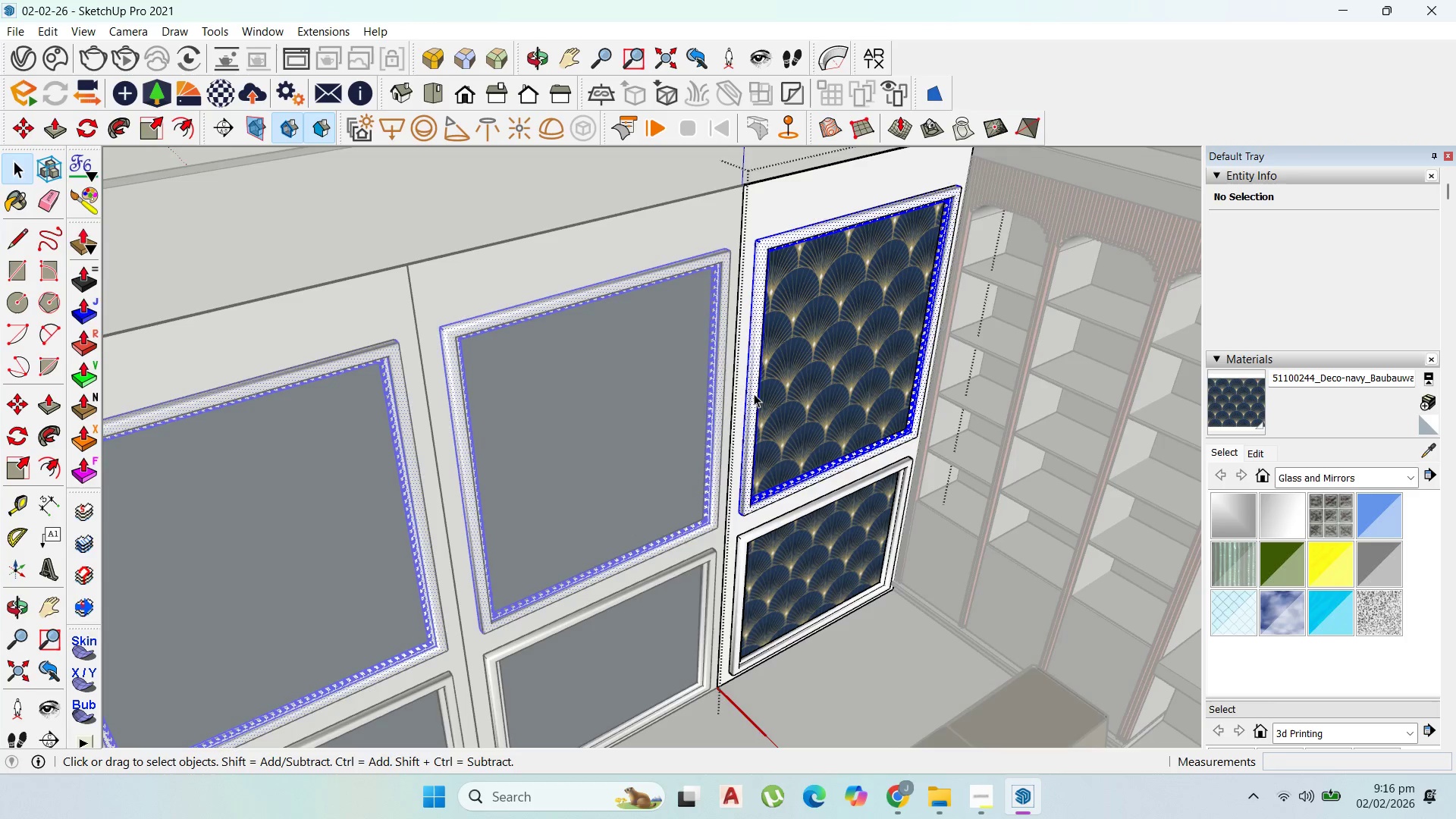 
triple_click([754, 394])
 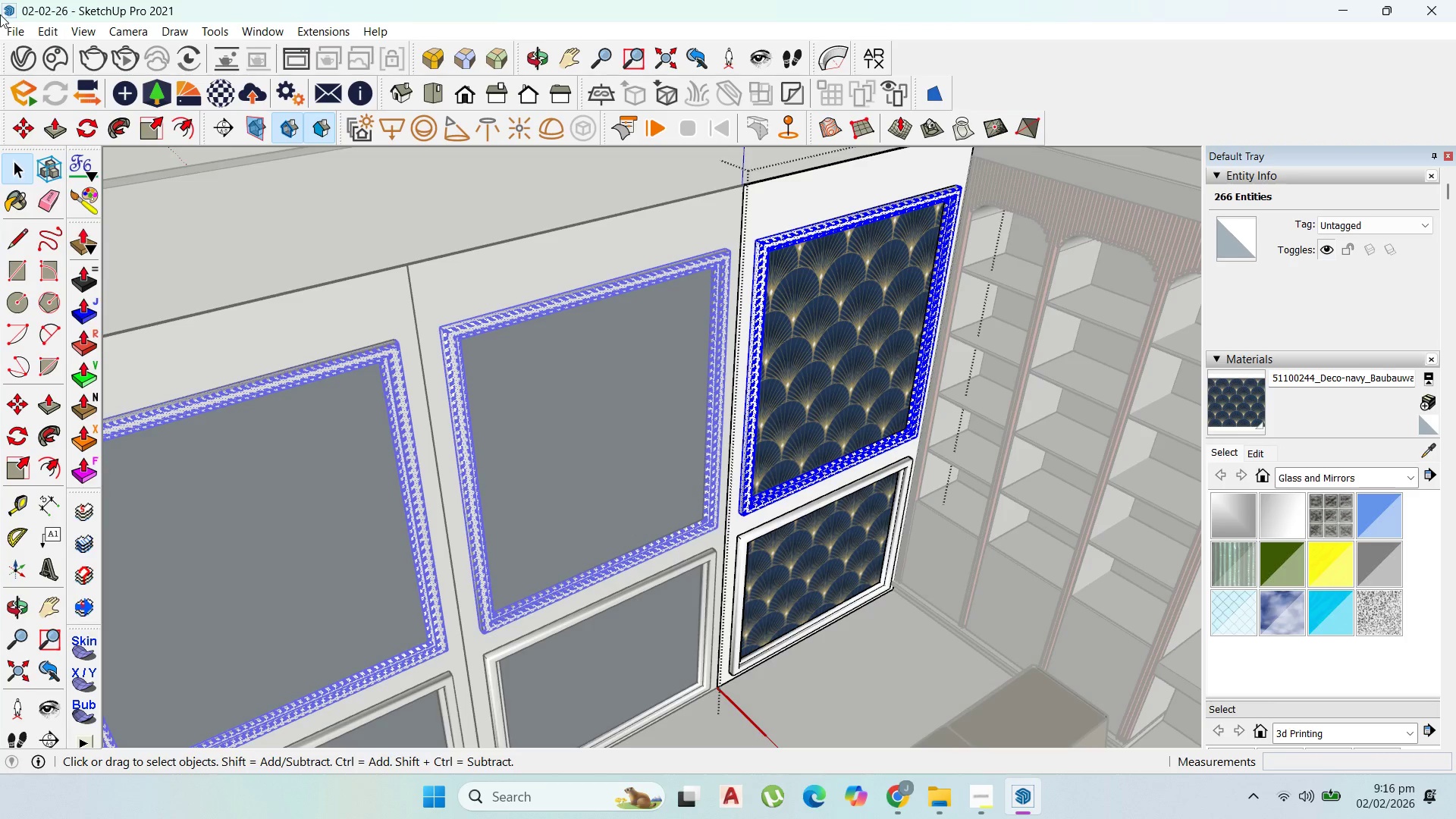 
left_click([14, 53])
 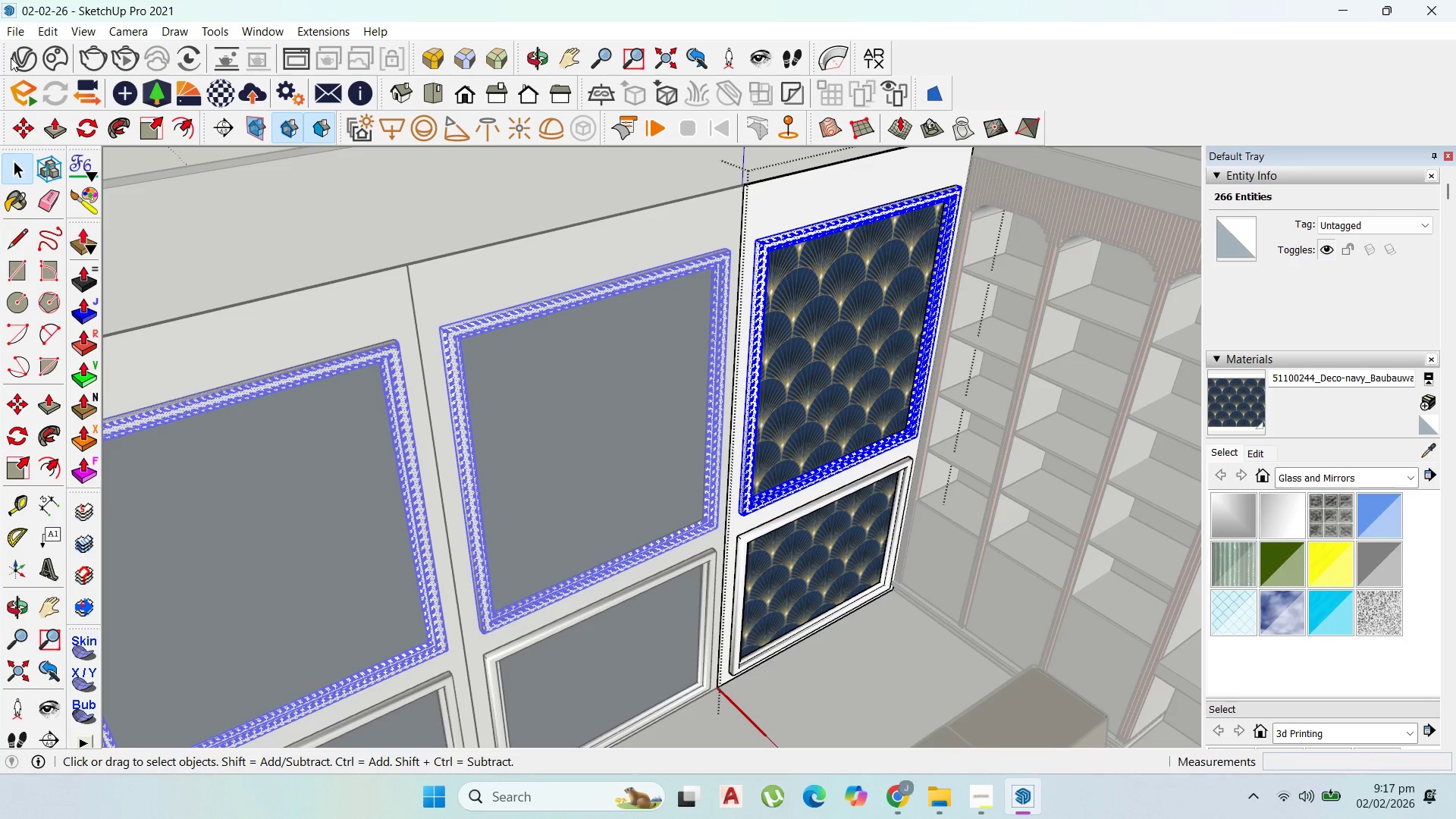 
wait(13.67)
 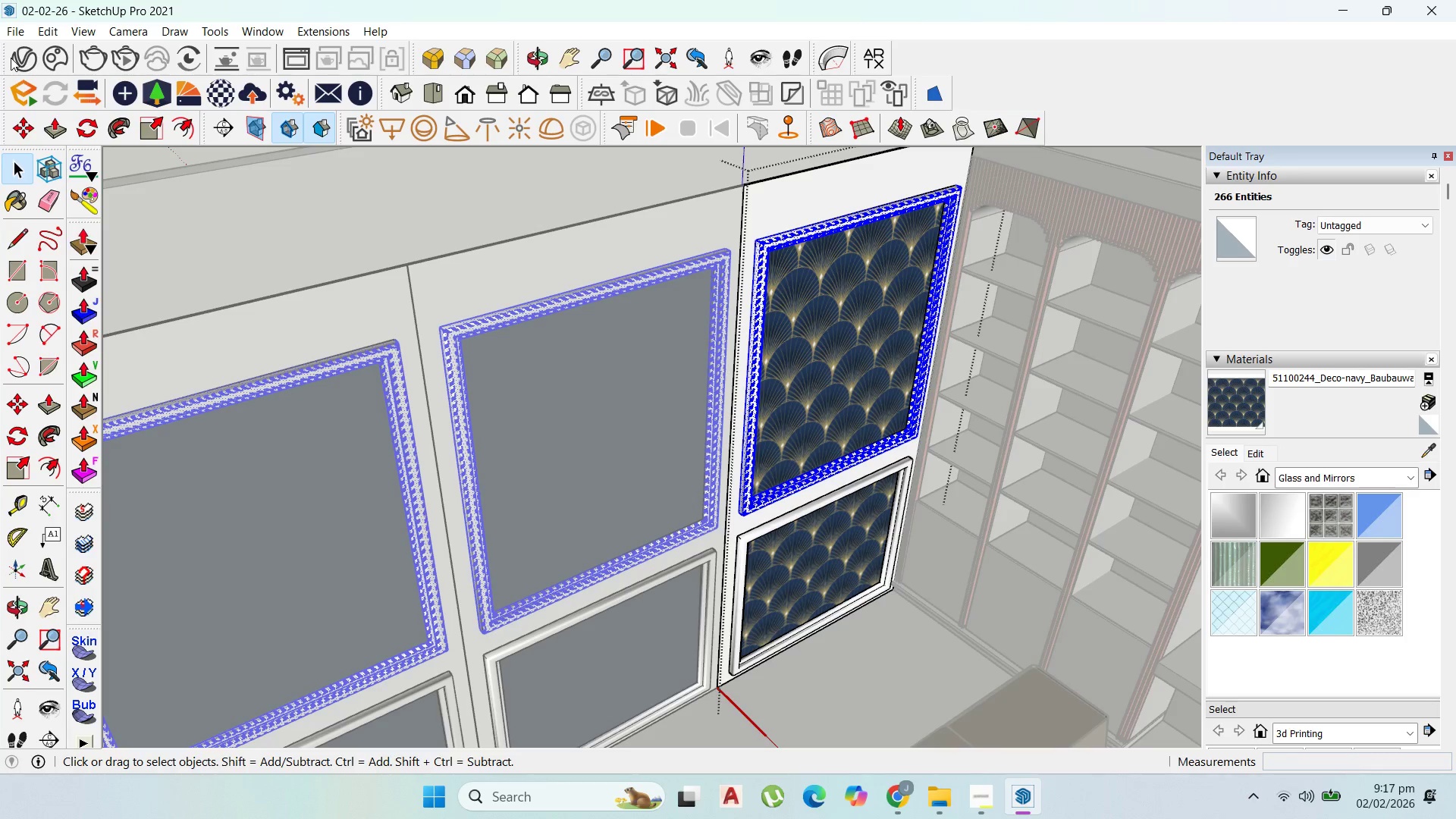 
left_click([21, 59])
 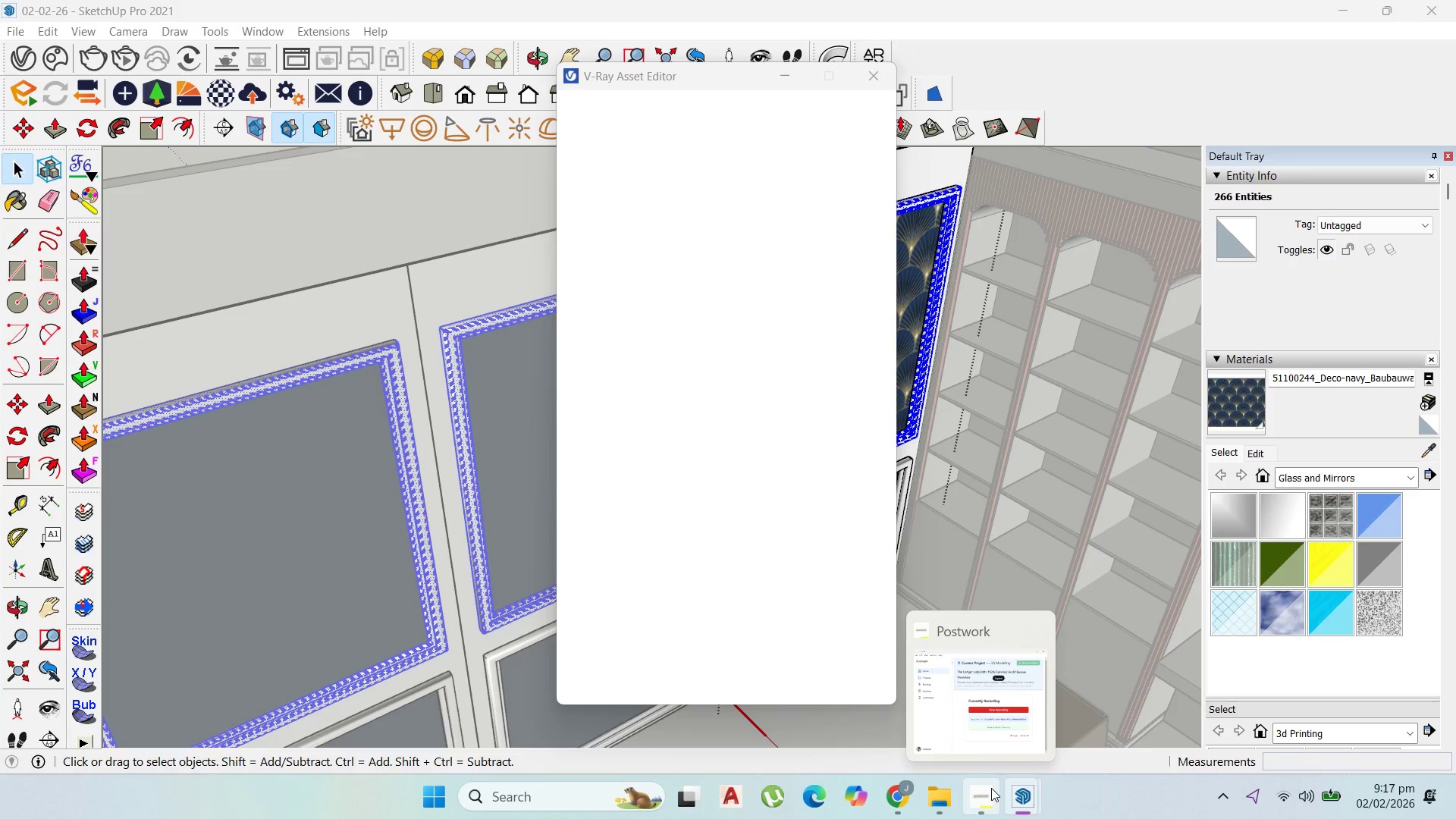 
left_click([991, 788])